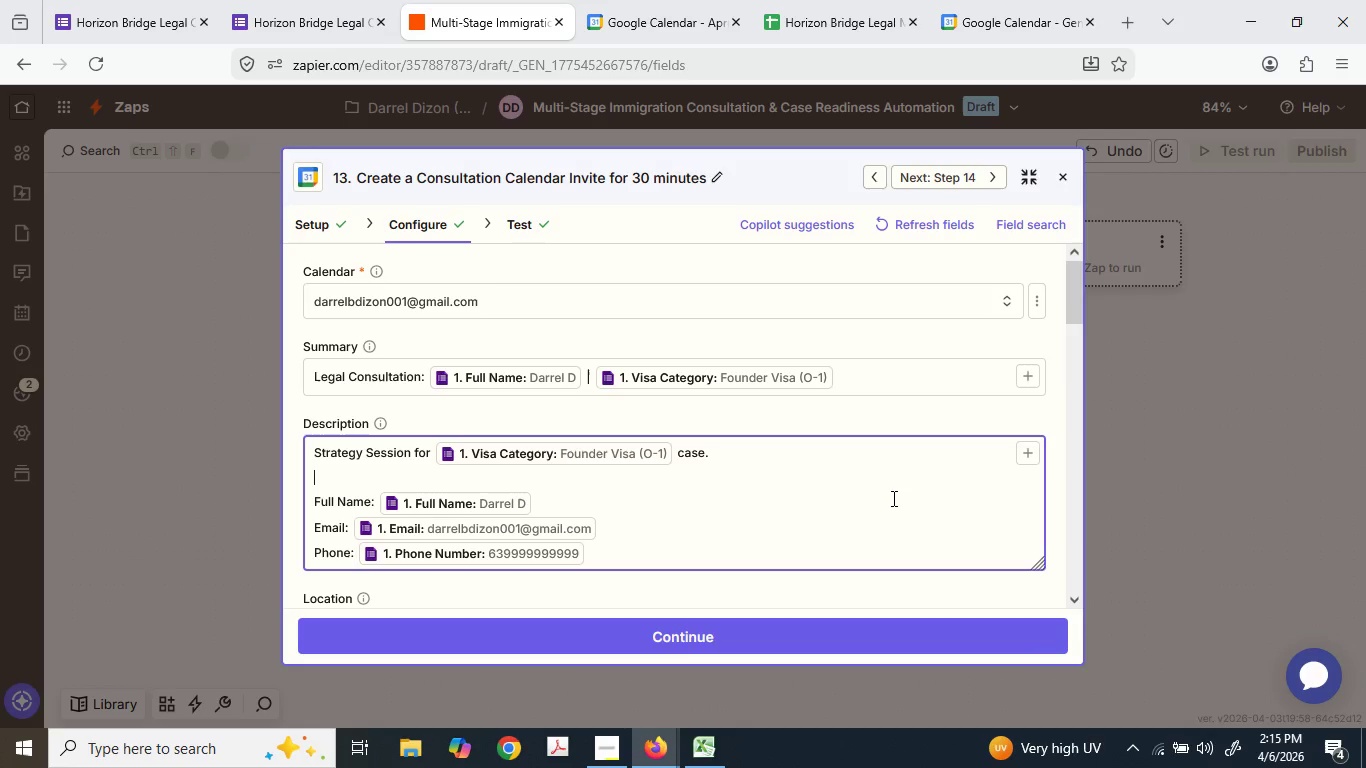 
key(Shift+ShiftLeft)
 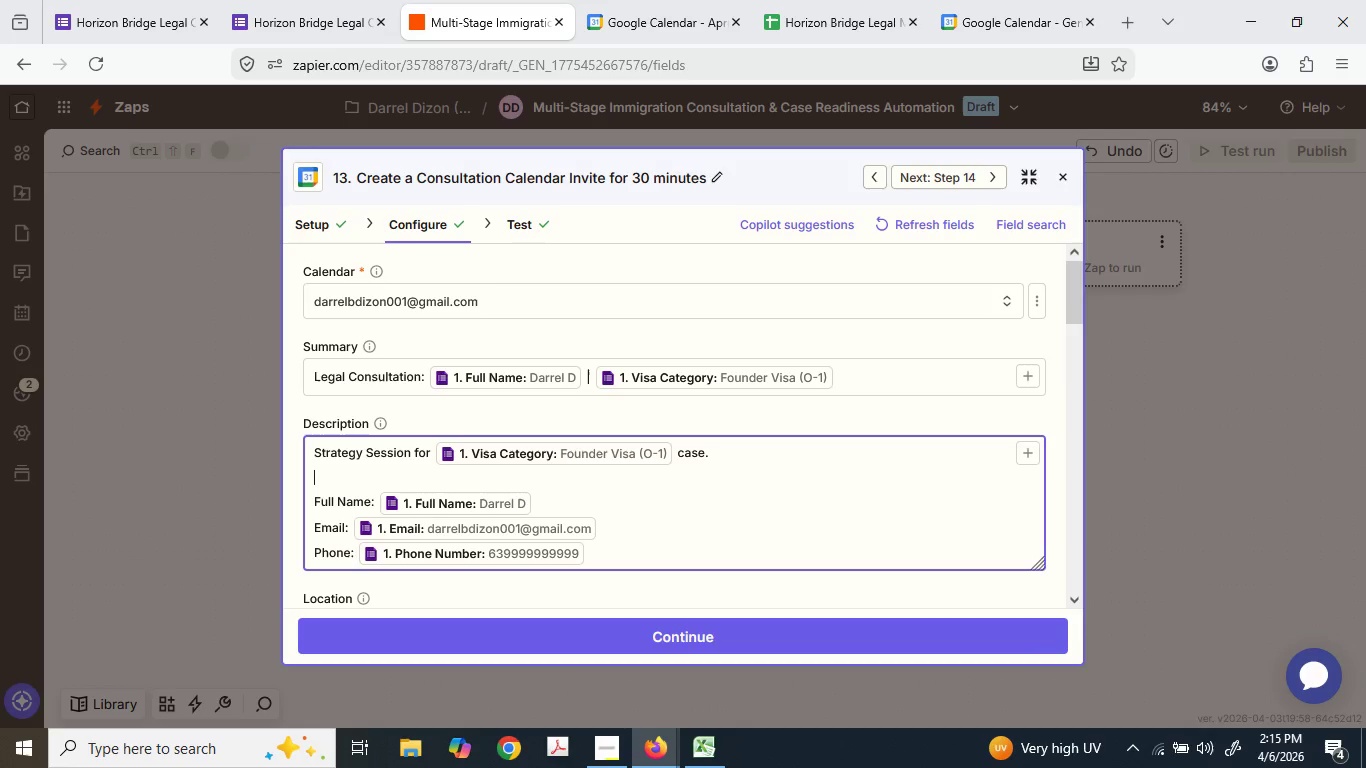 
key(Shift+V)
 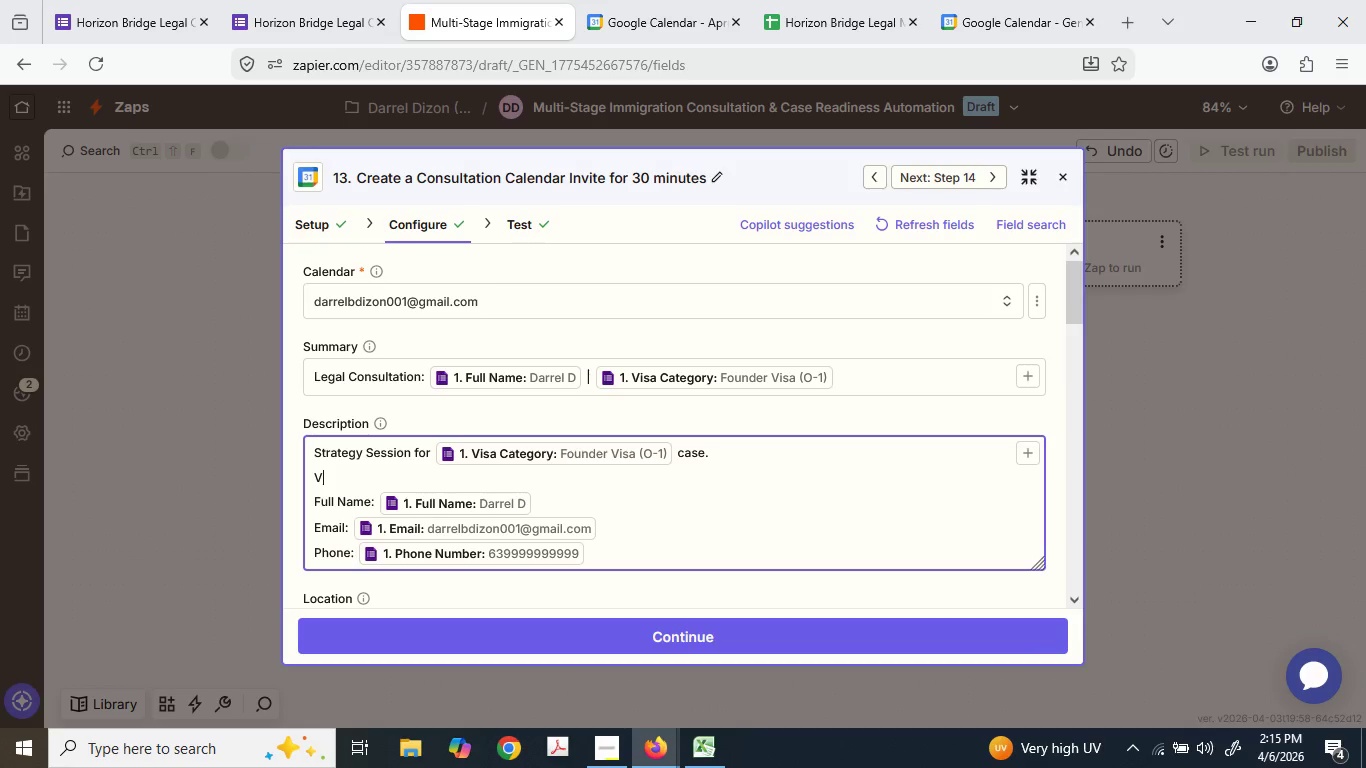 
type(isa Atten)
key(Backspace)
 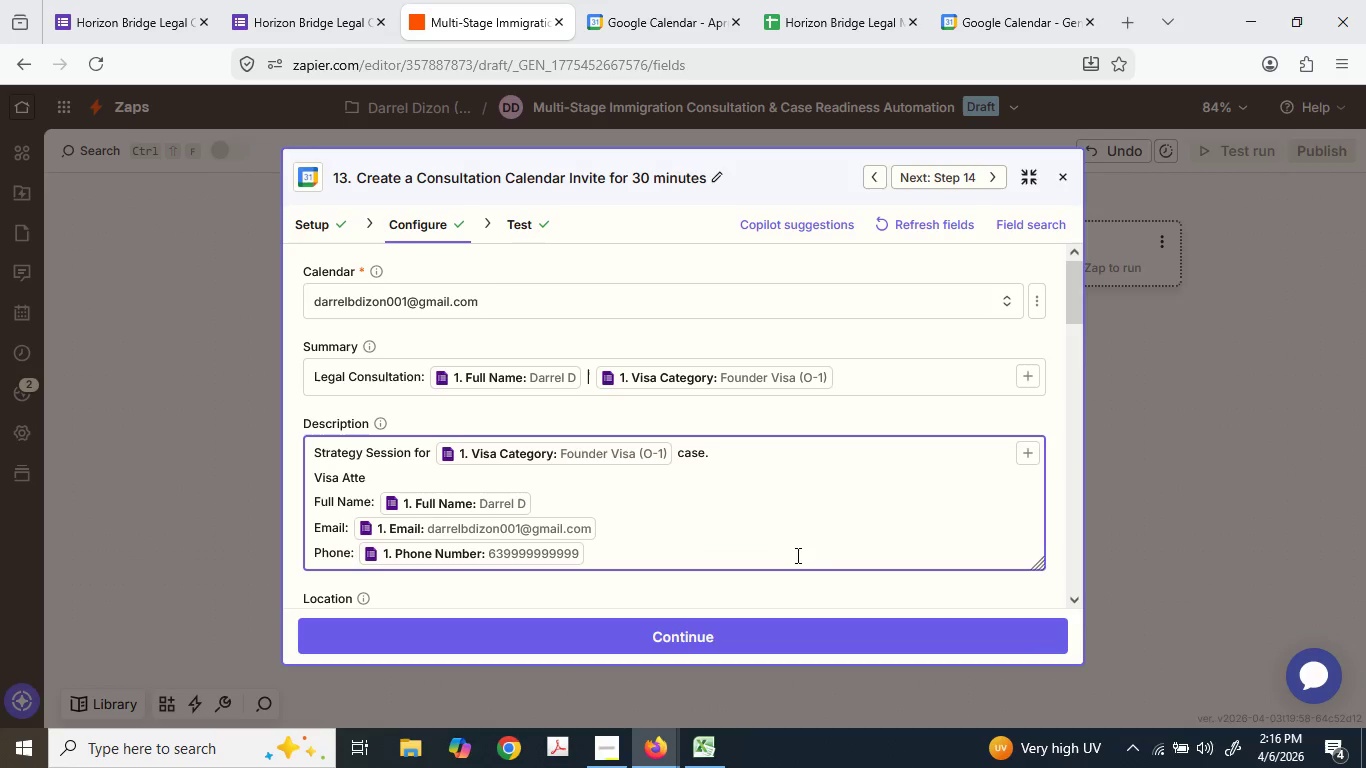 
left_click([691, 452])
 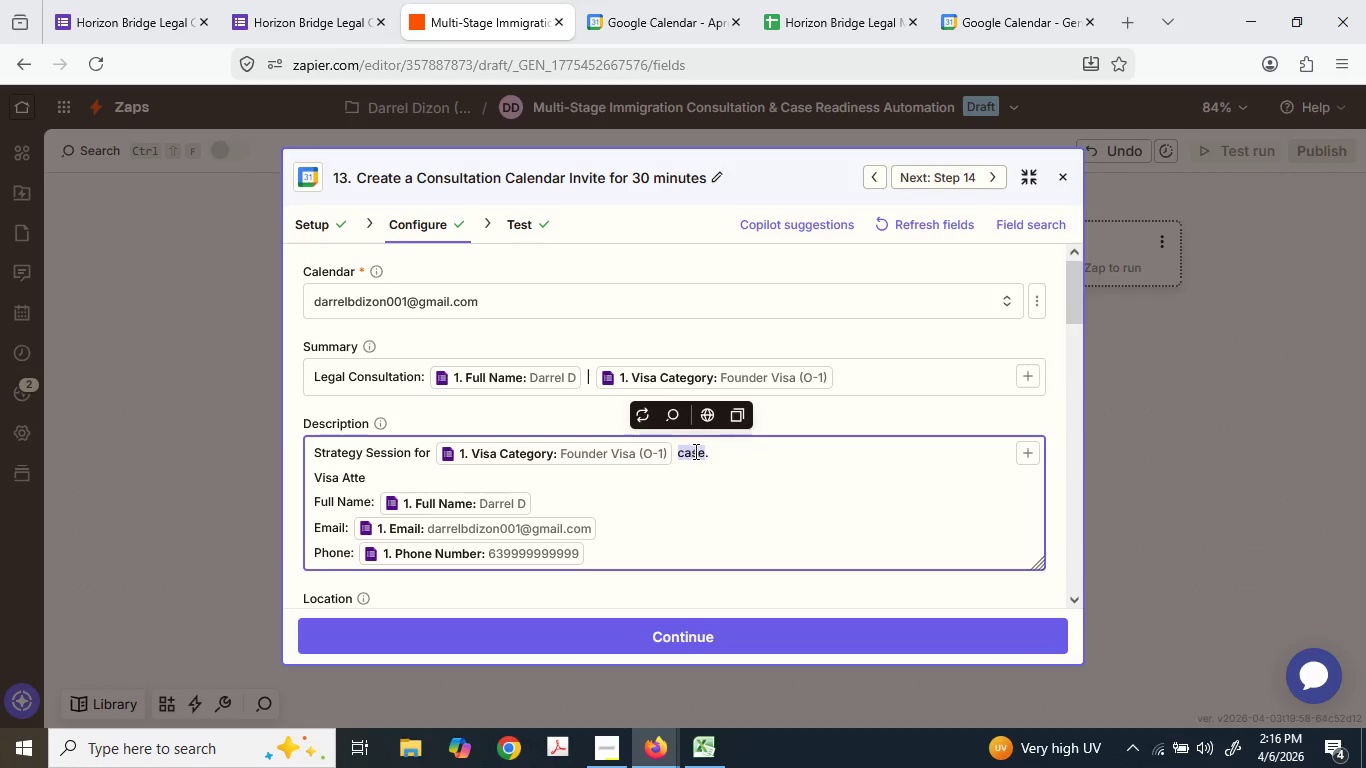 
type(Vis)
 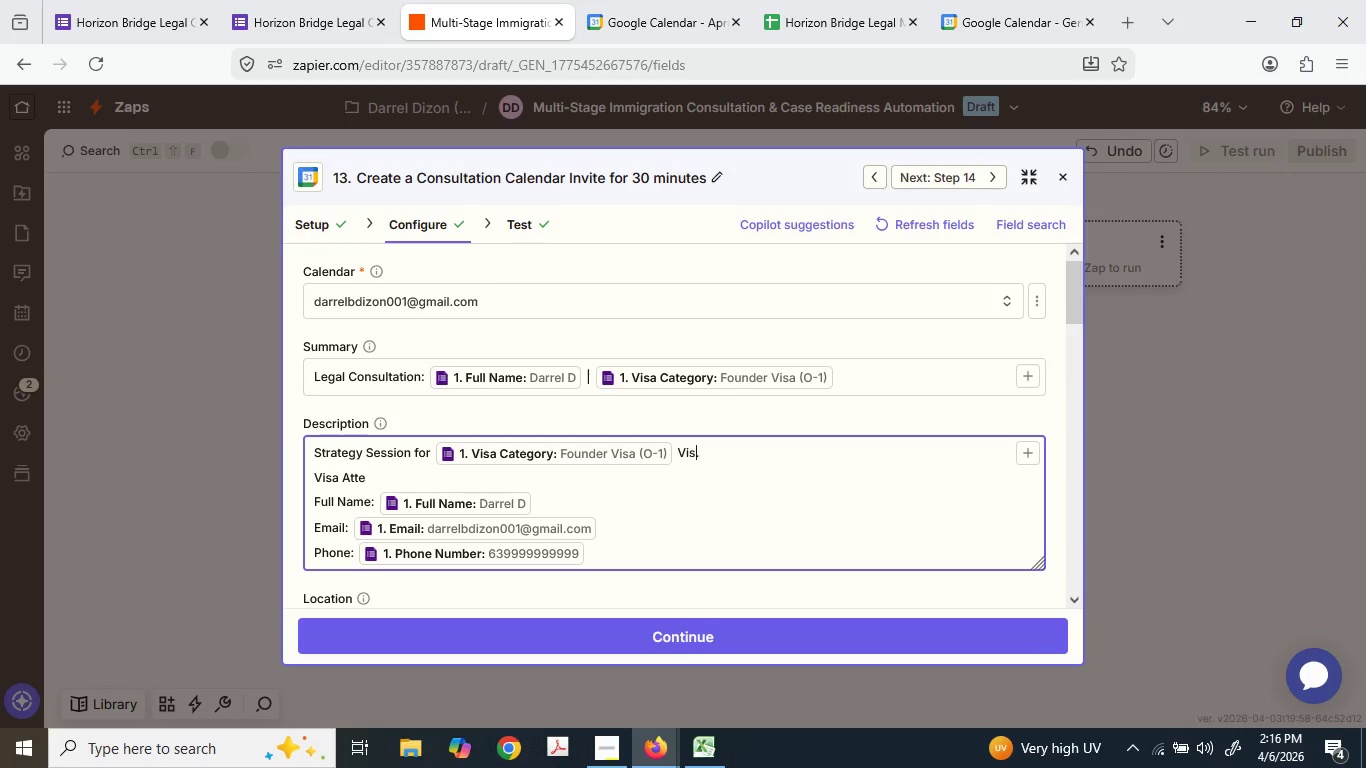 
key(A)
 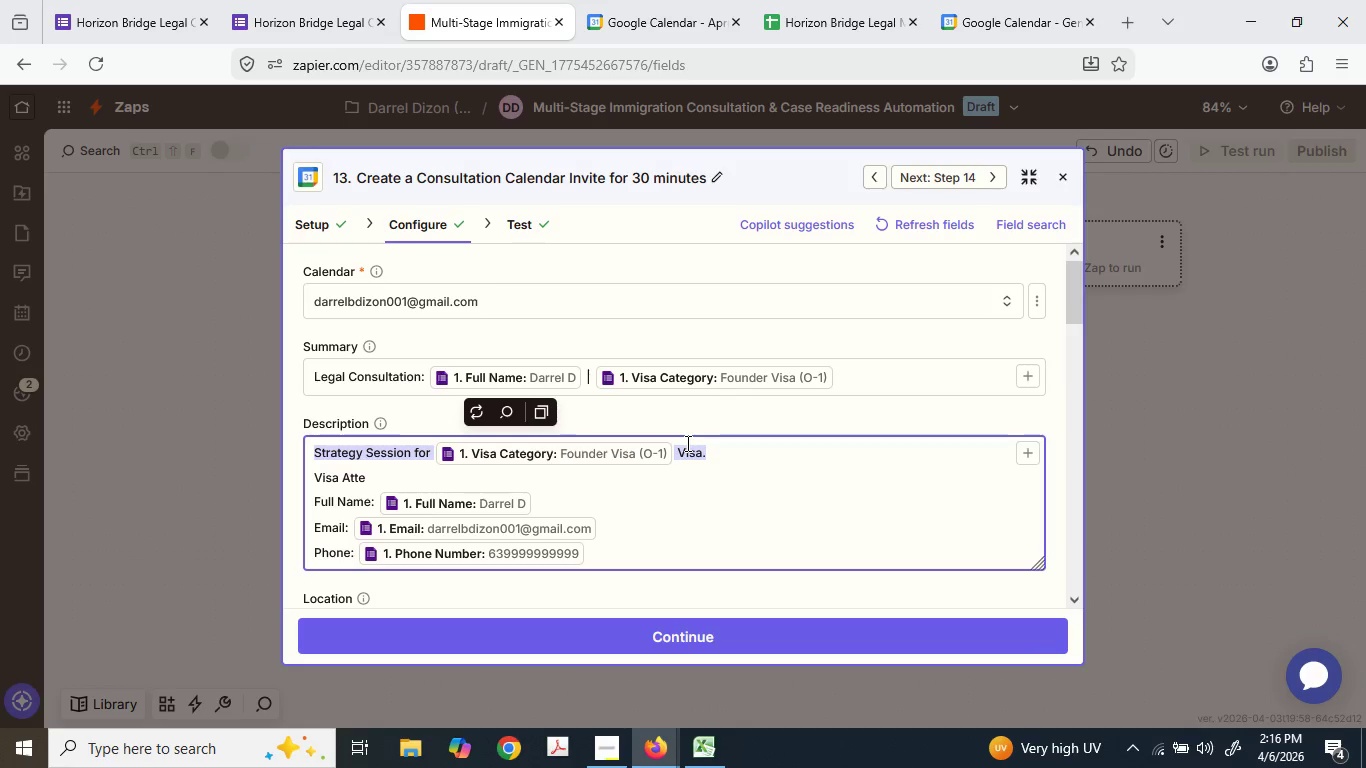 
key(ArrowLeft)
 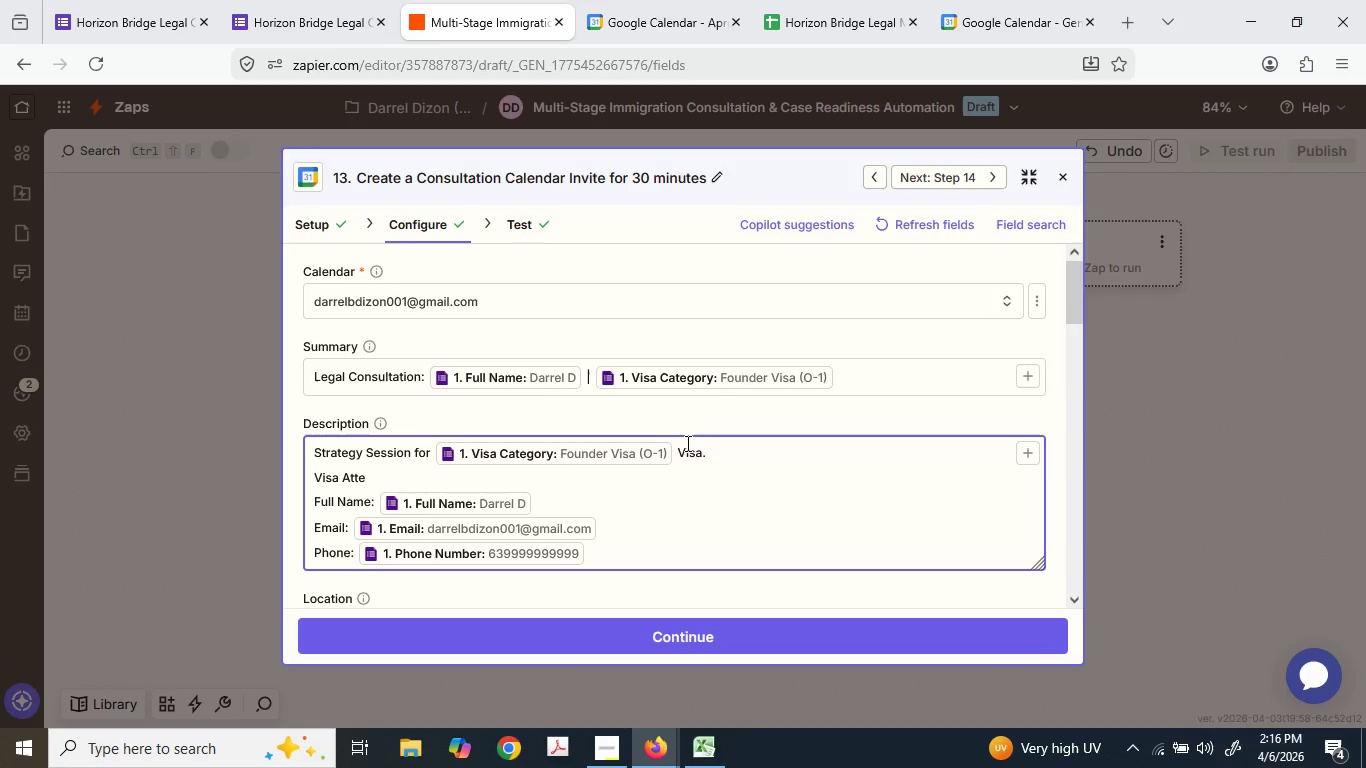 
left_click_drag(start_coordinate=[655, 432], to_coordinate=[649, 424])
 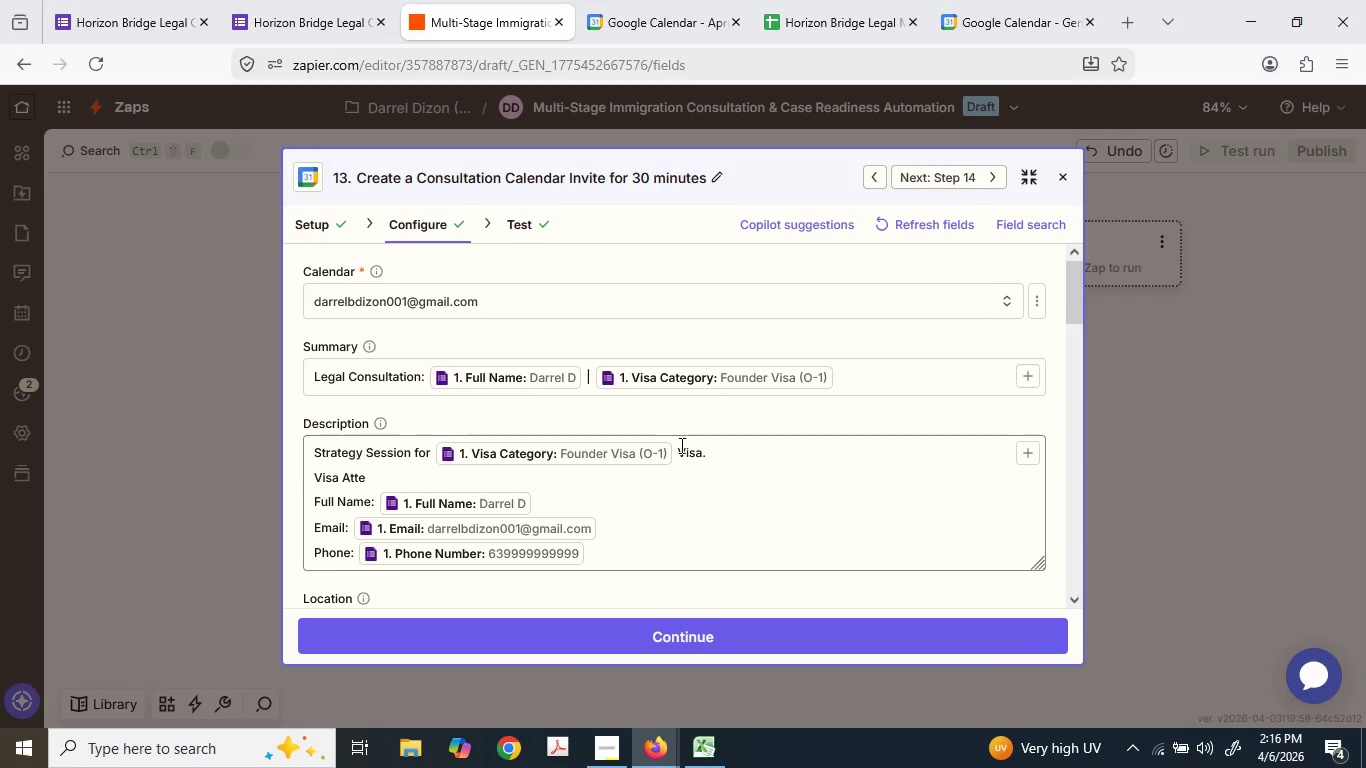 
double_click([680, 445])
 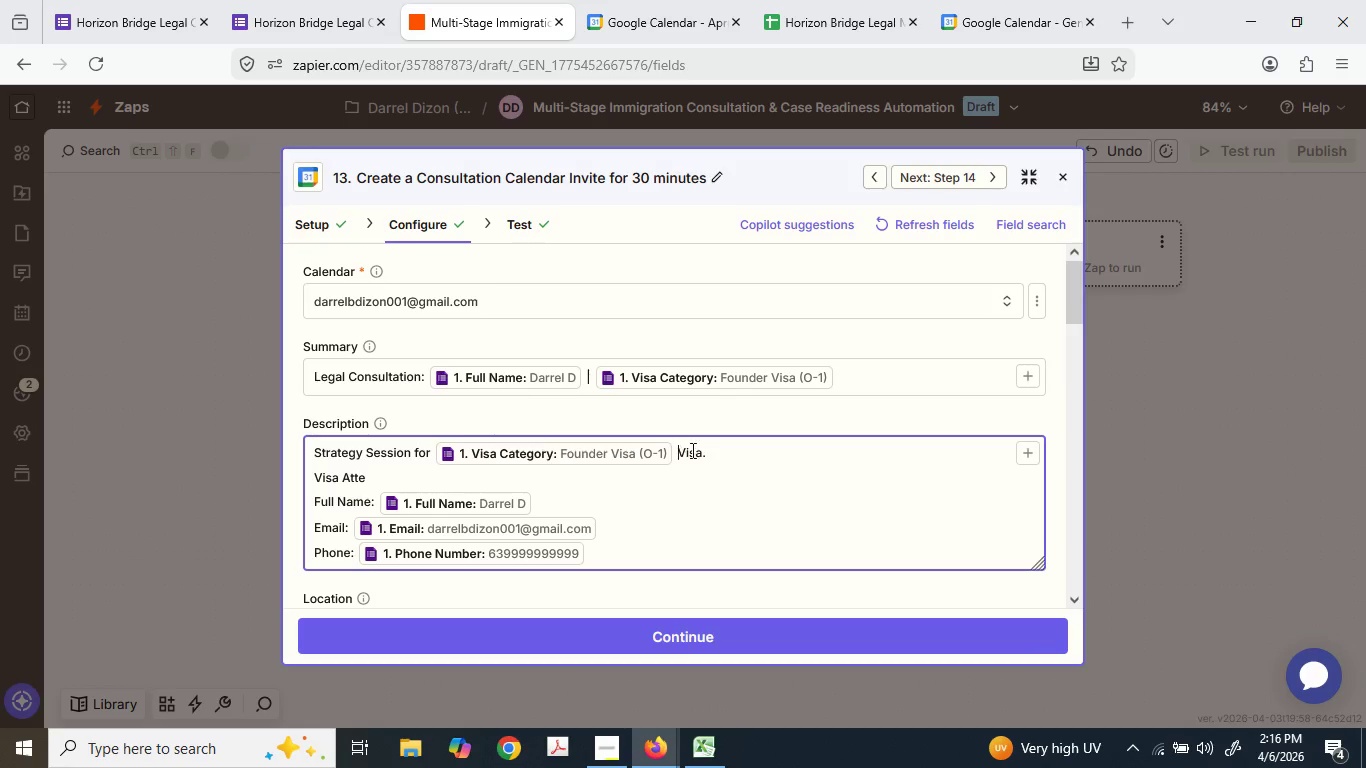 
left_click_drag(start_coordinate=[726, 457], to_coordinate=[733, 454])
 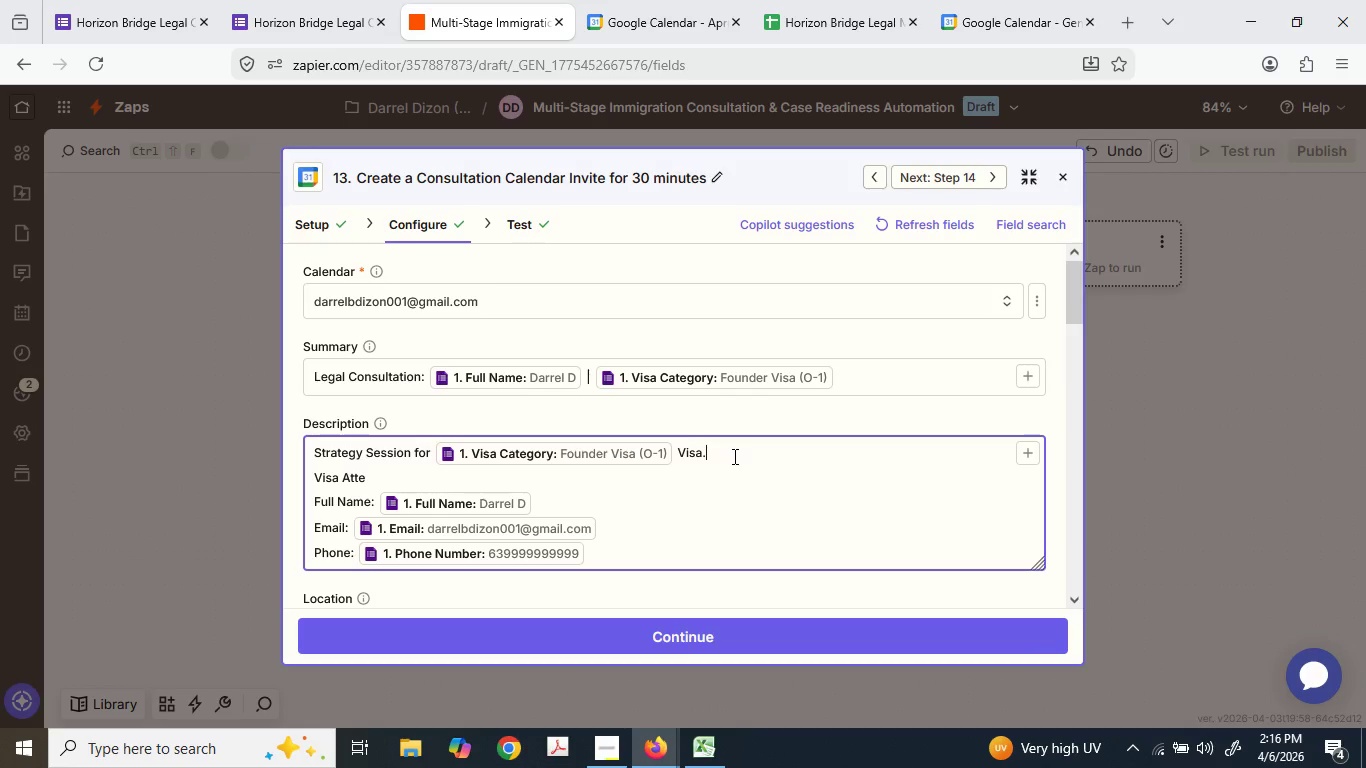 
key(Backspace)
 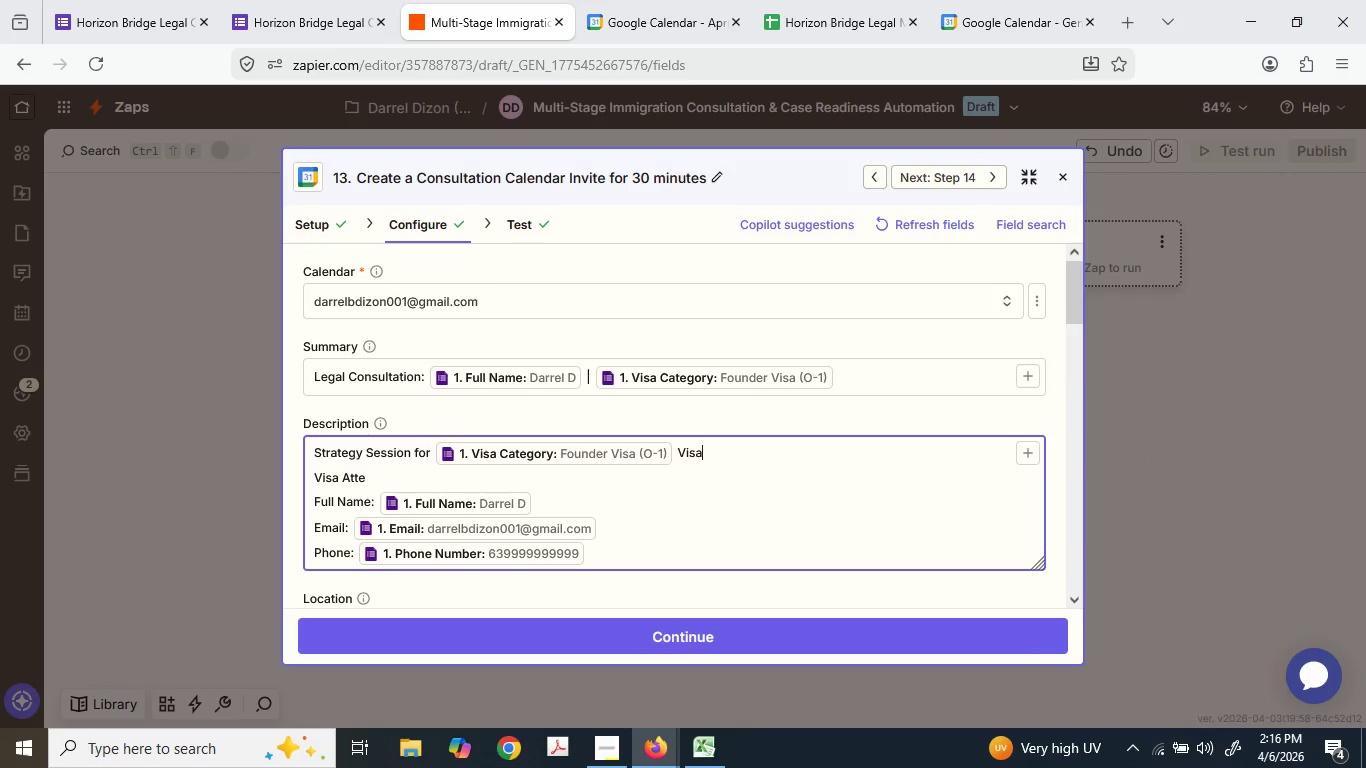 
key(Backspace)
 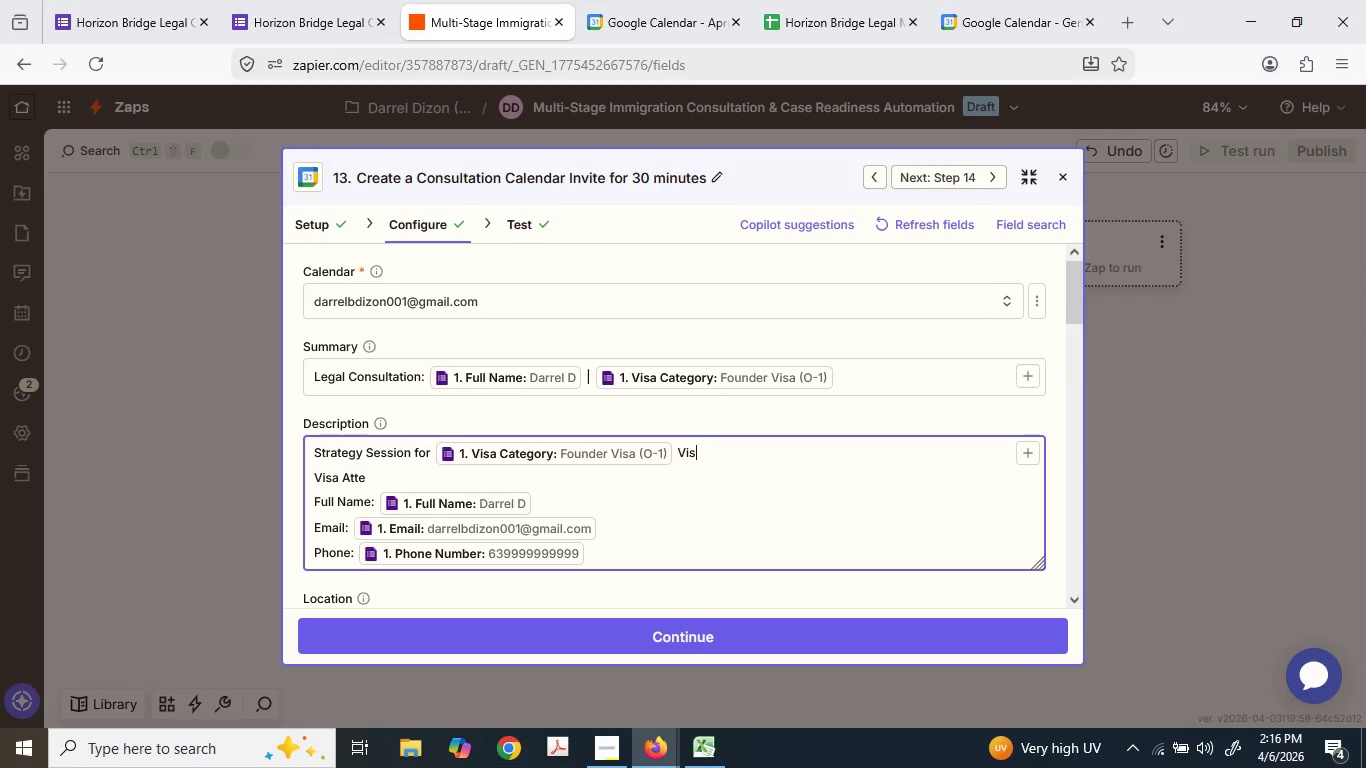 
key(Backspace)
 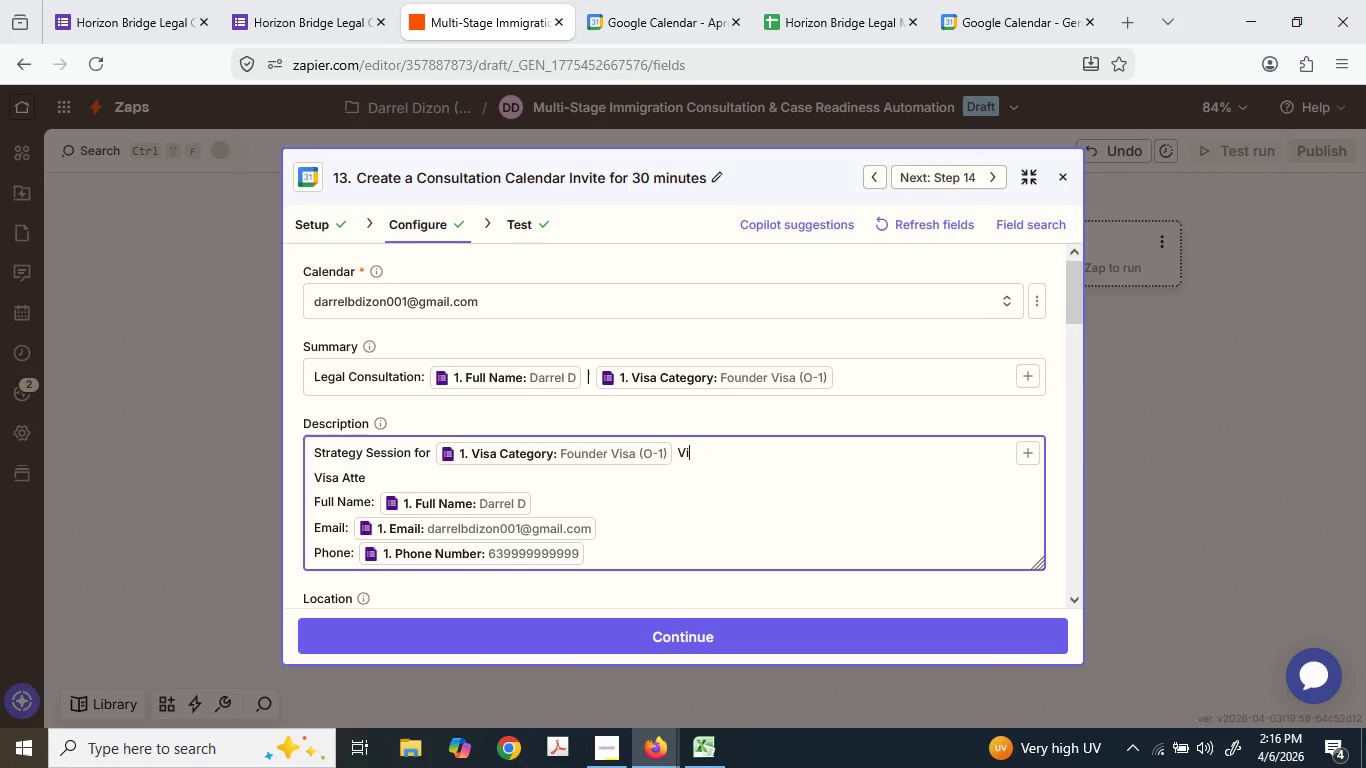 
key(Backspace)
 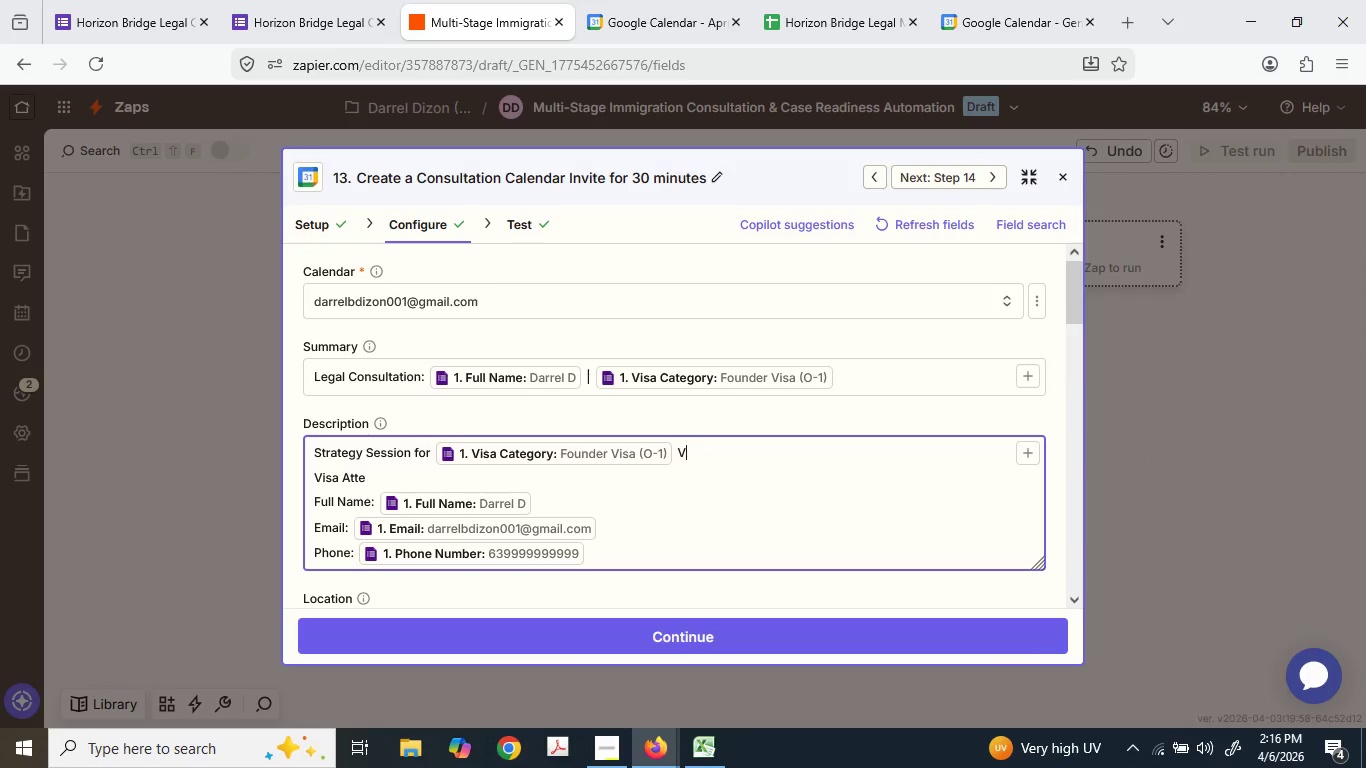 
key(Backspace)
 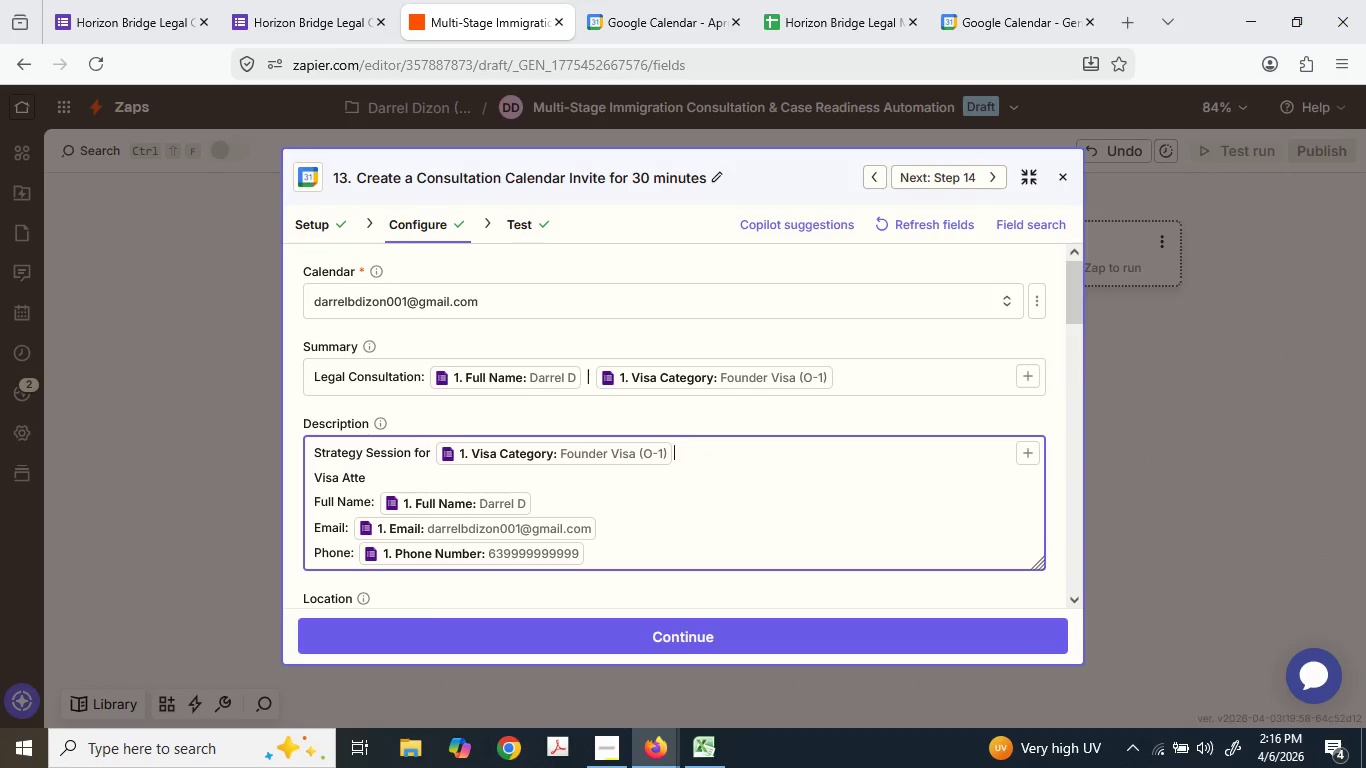 
key(Backspace)
 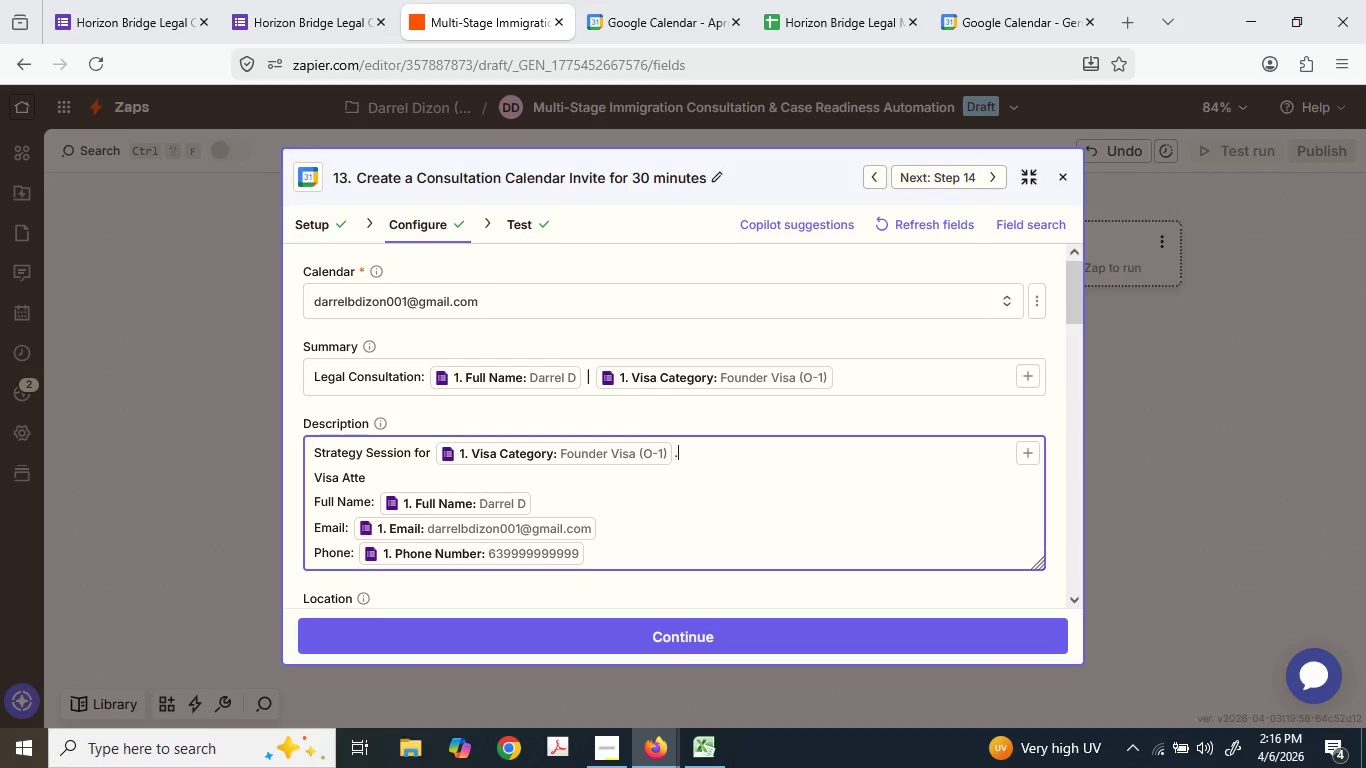 
key(Period)
 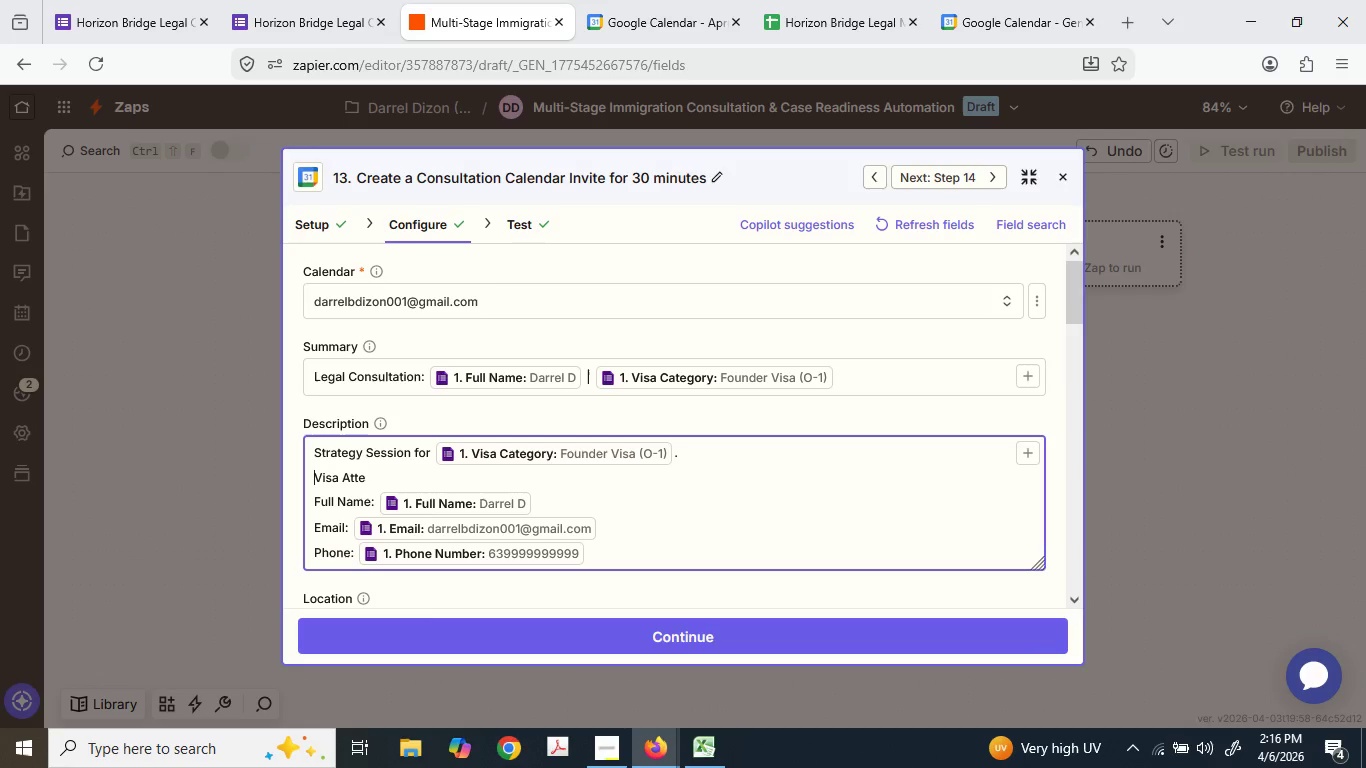 
key(ArrowRight)
 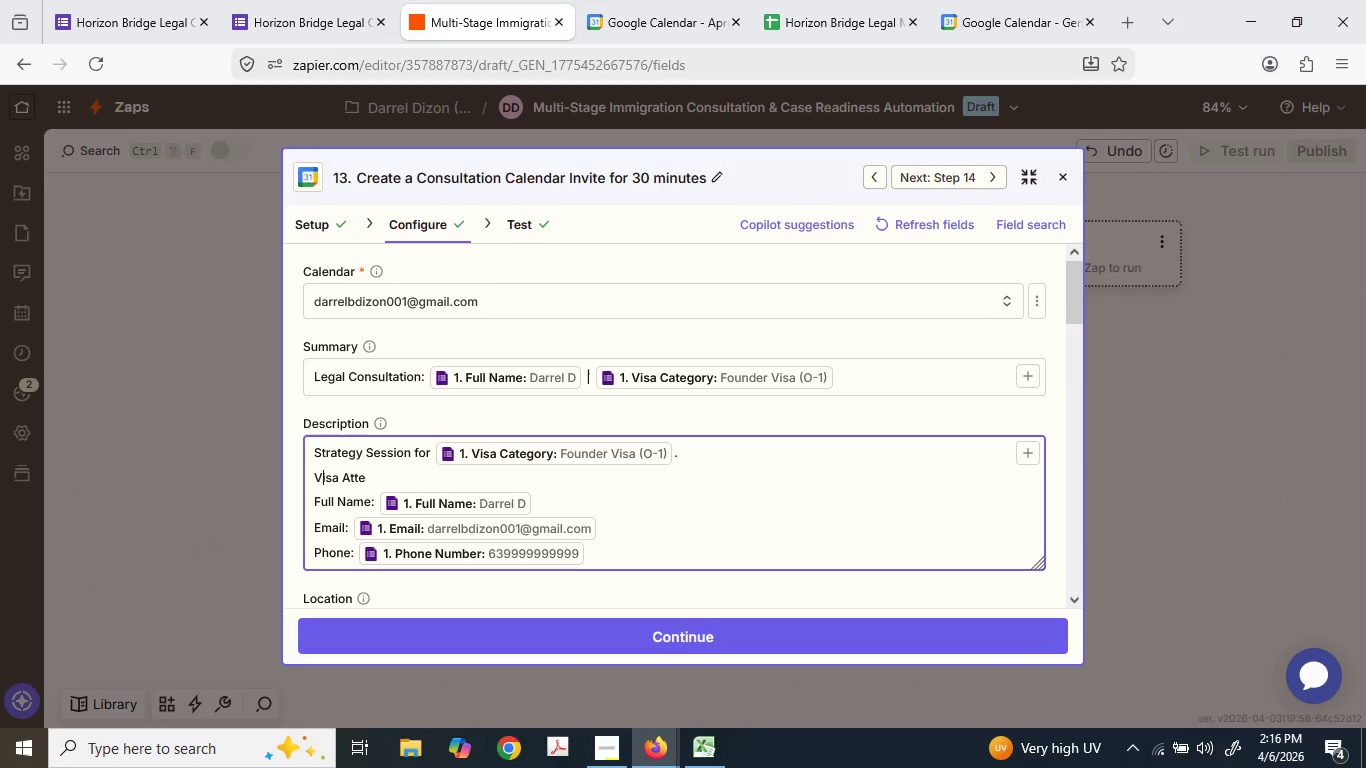 
key(ArrowRight)
 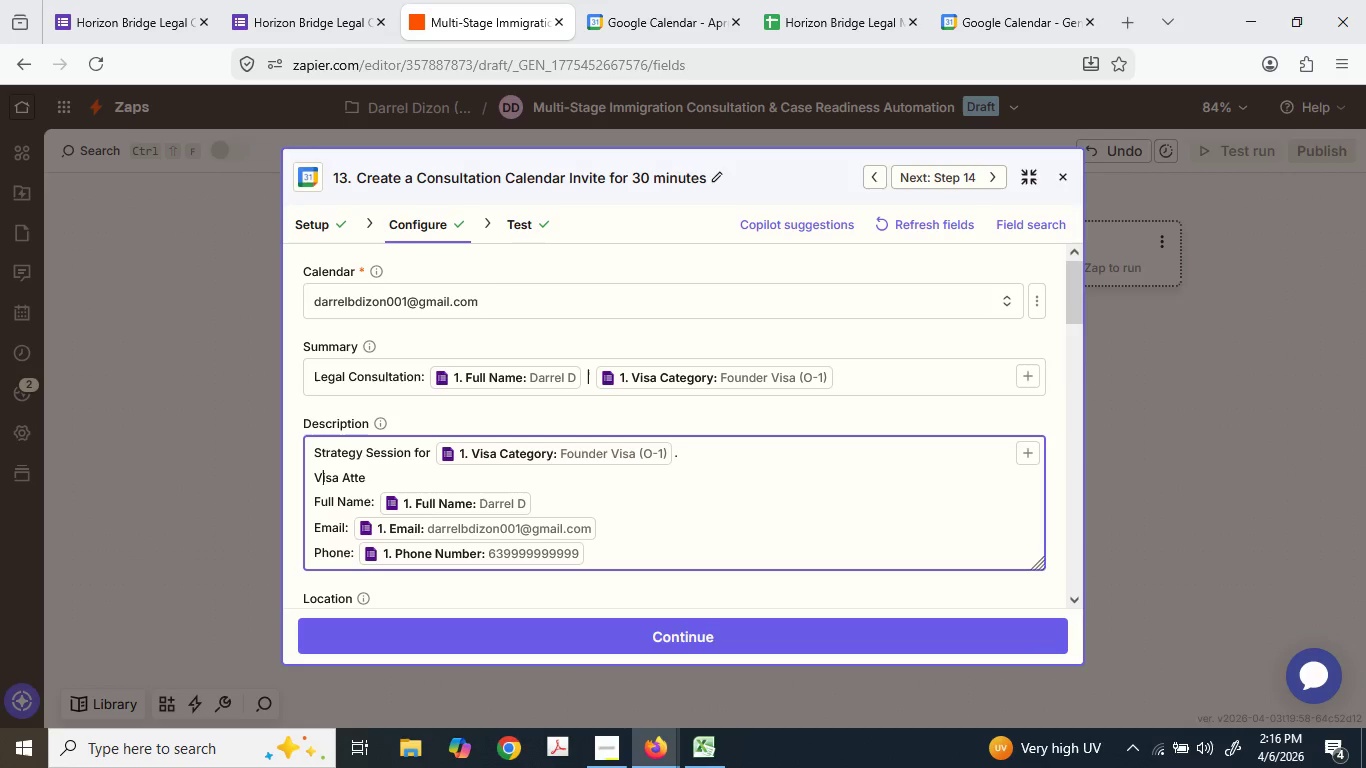 
key(ArrowRight)
 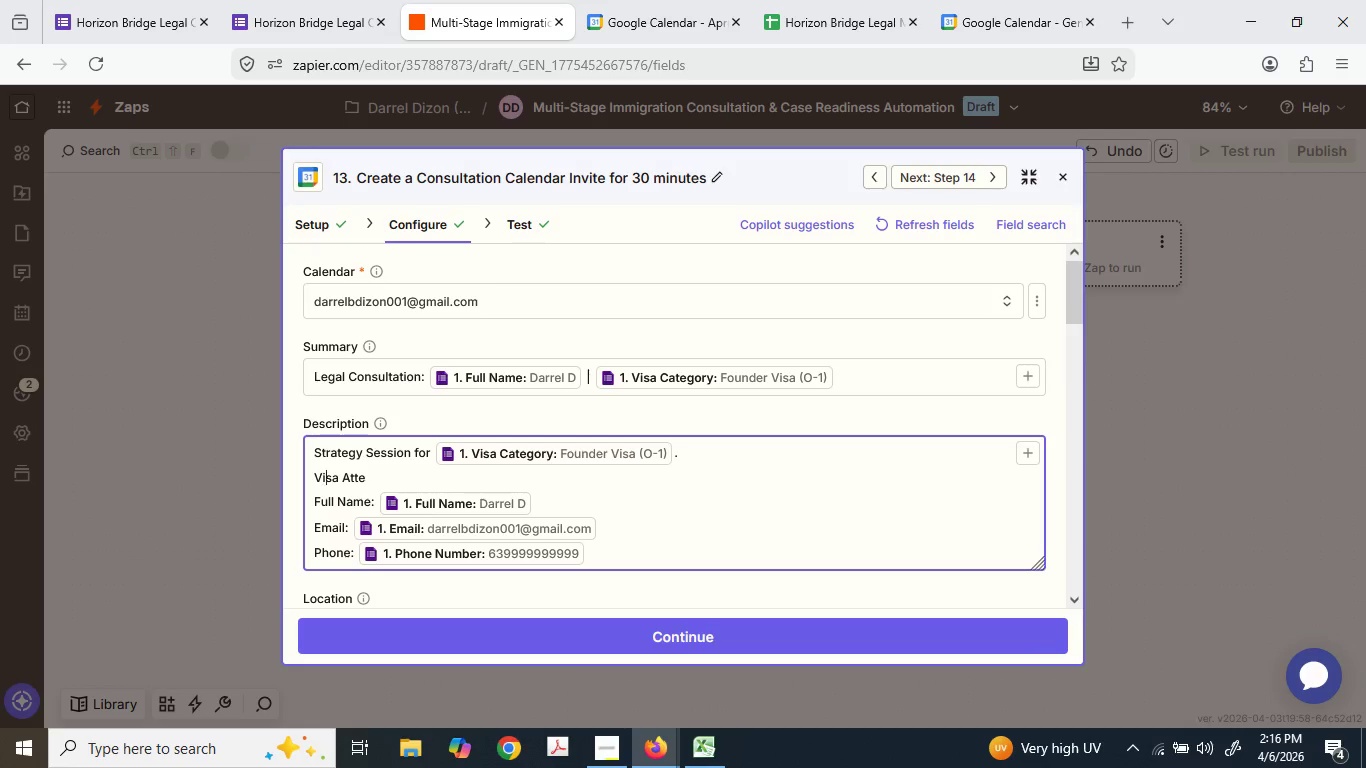 
key(ArrowRight)
 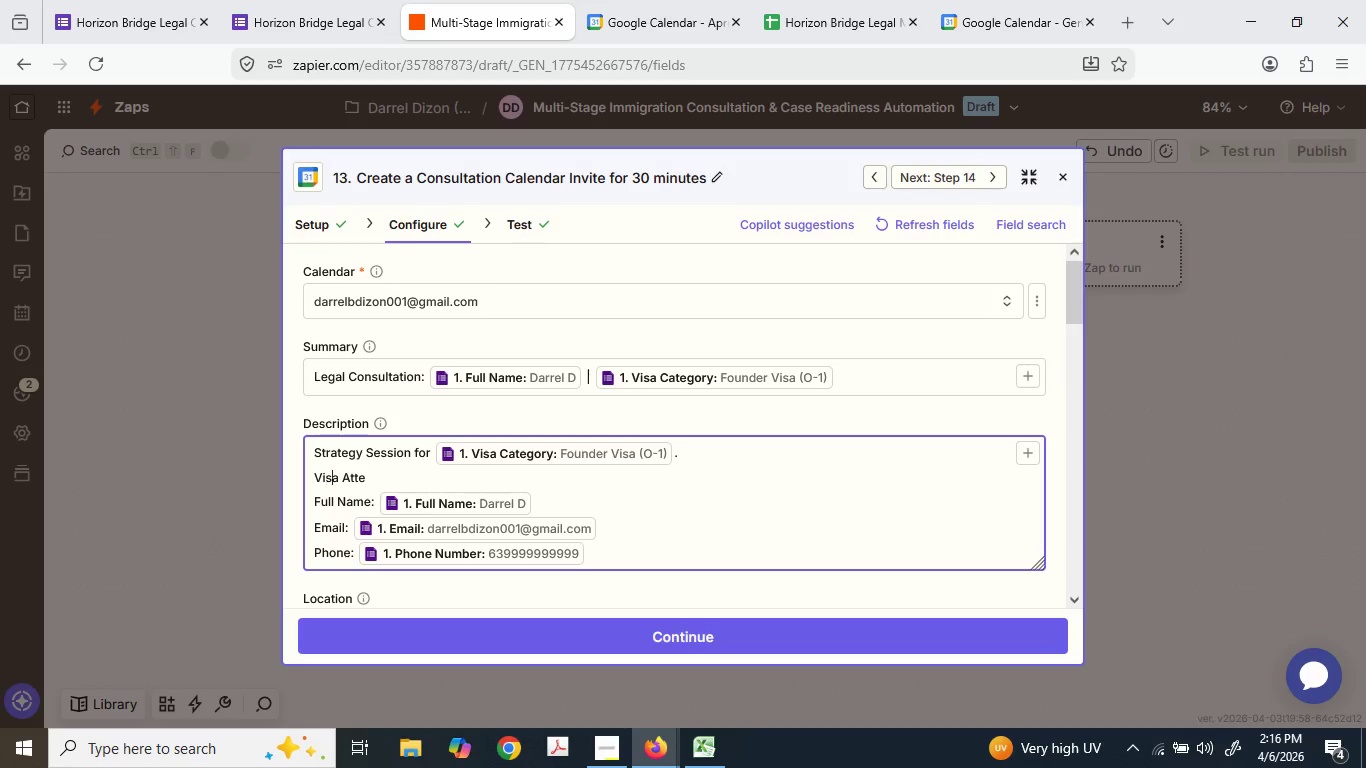 
key(ArrowRight)
 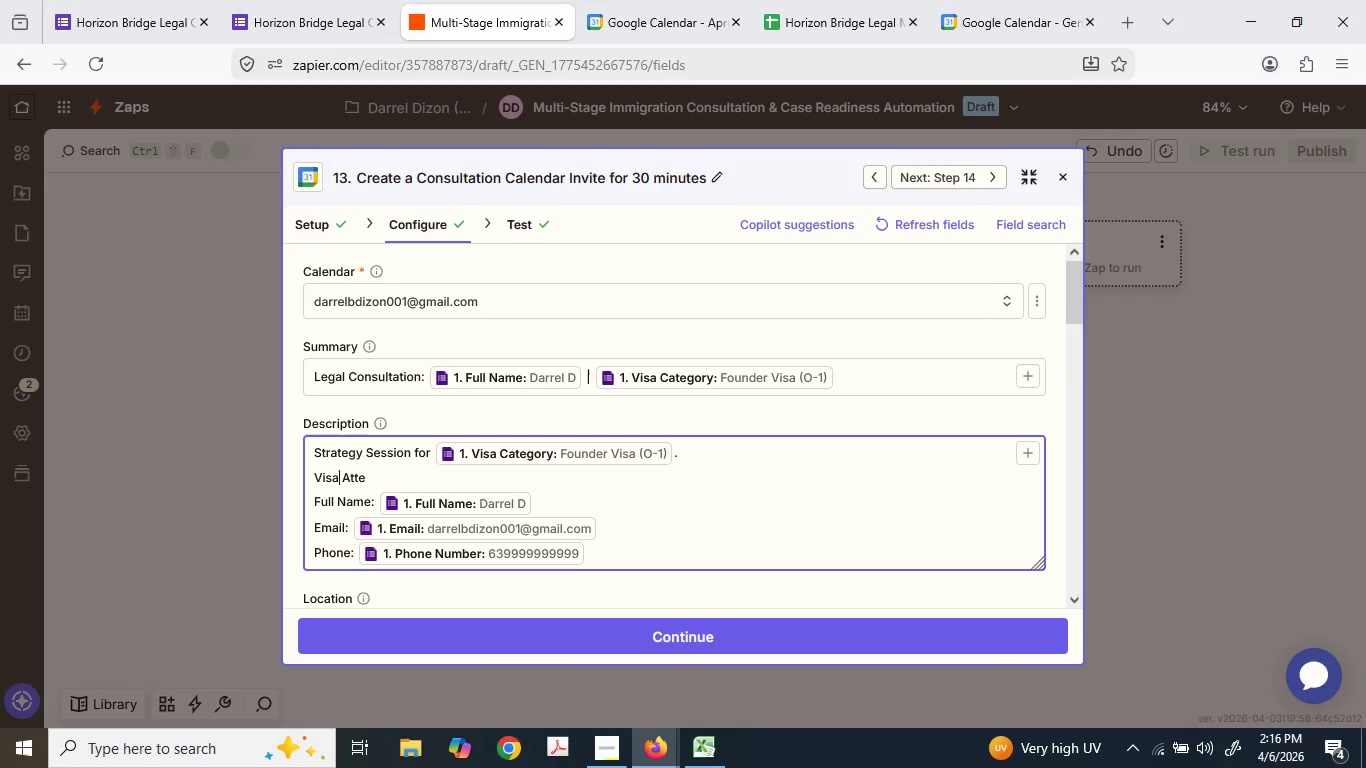 
key(ArrowRight)
 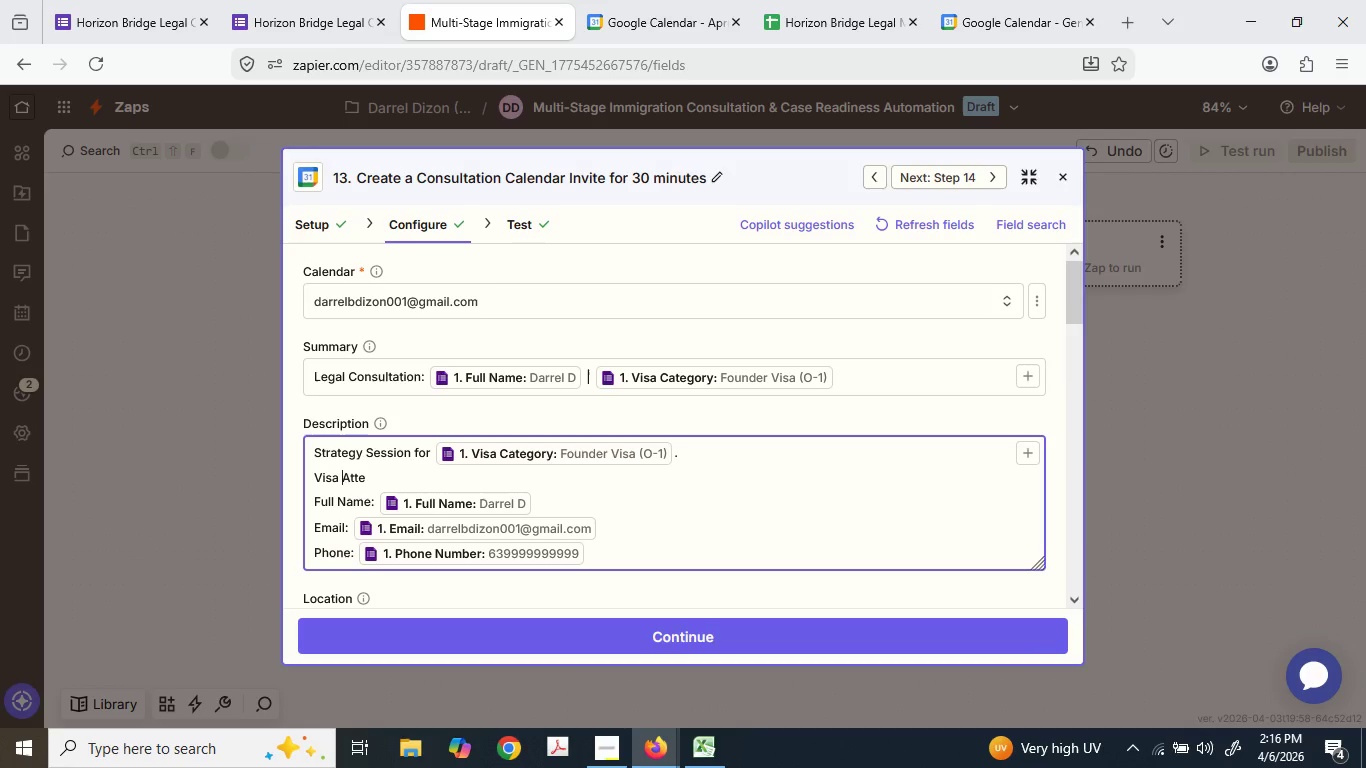 
key(Backspace)
 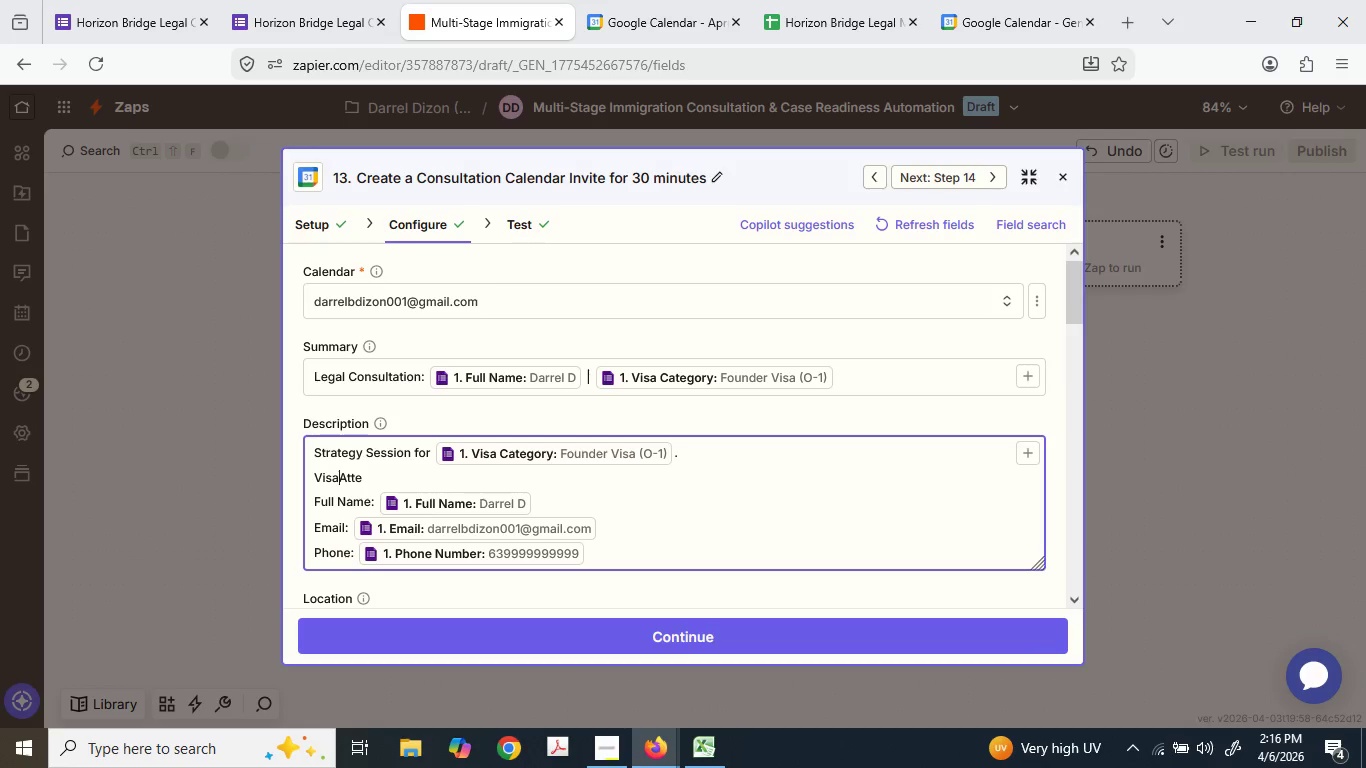 
key(Backspace)
 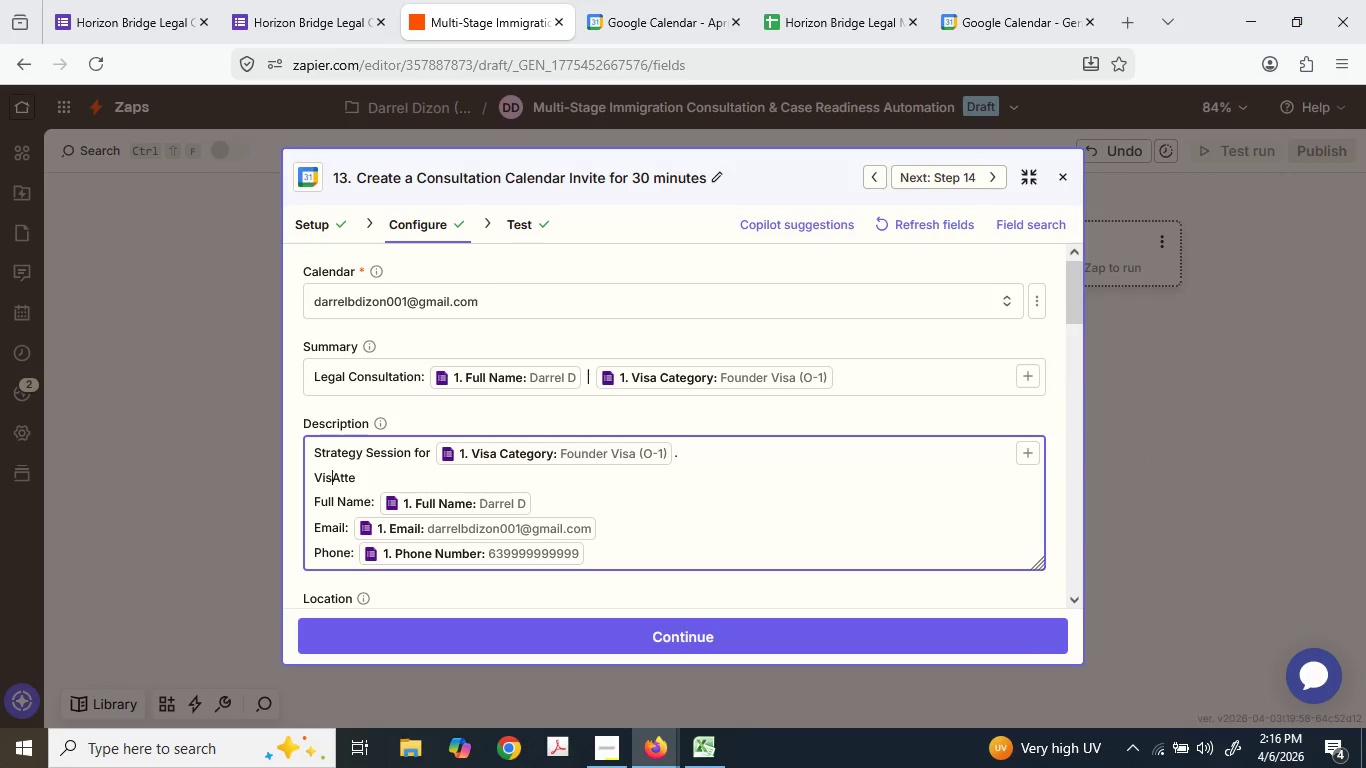 
key(Backspace)
 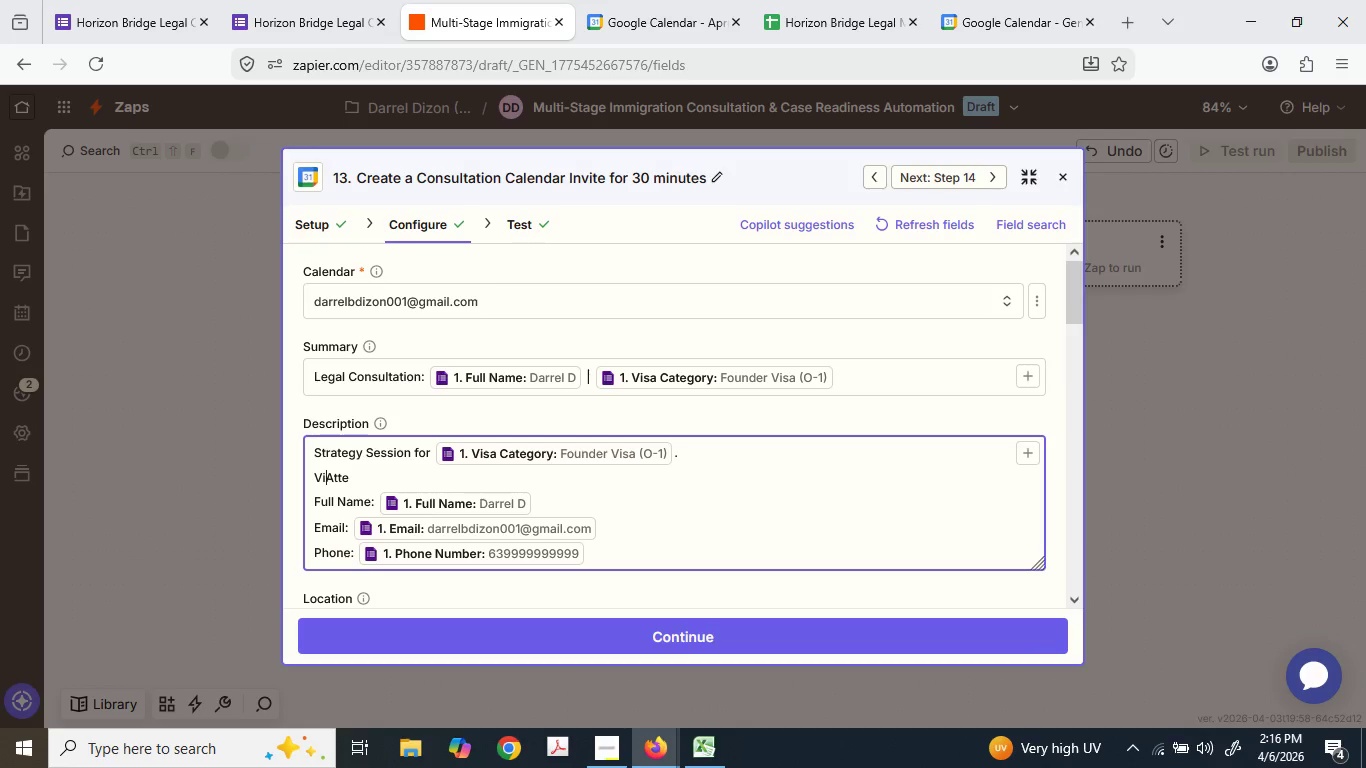 
key(Backspace)
 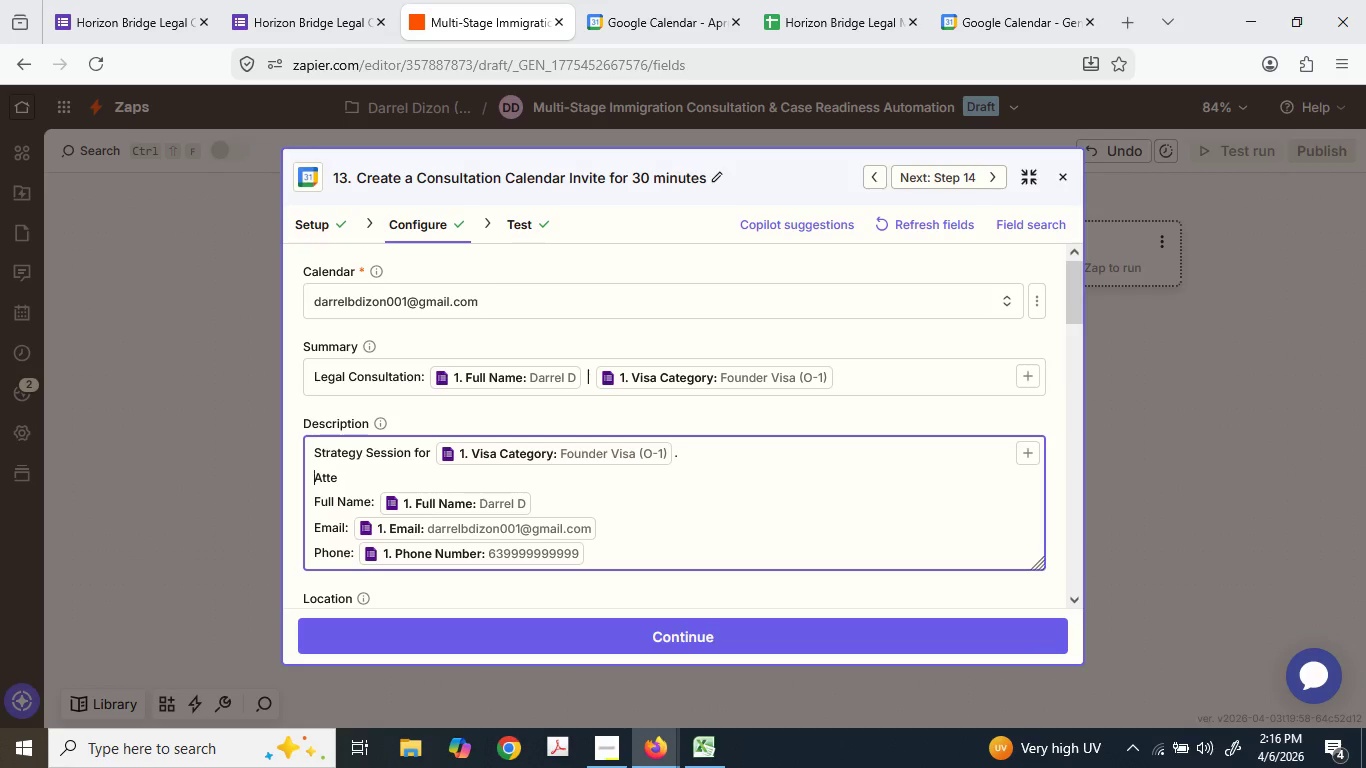 
key(Backspace)
 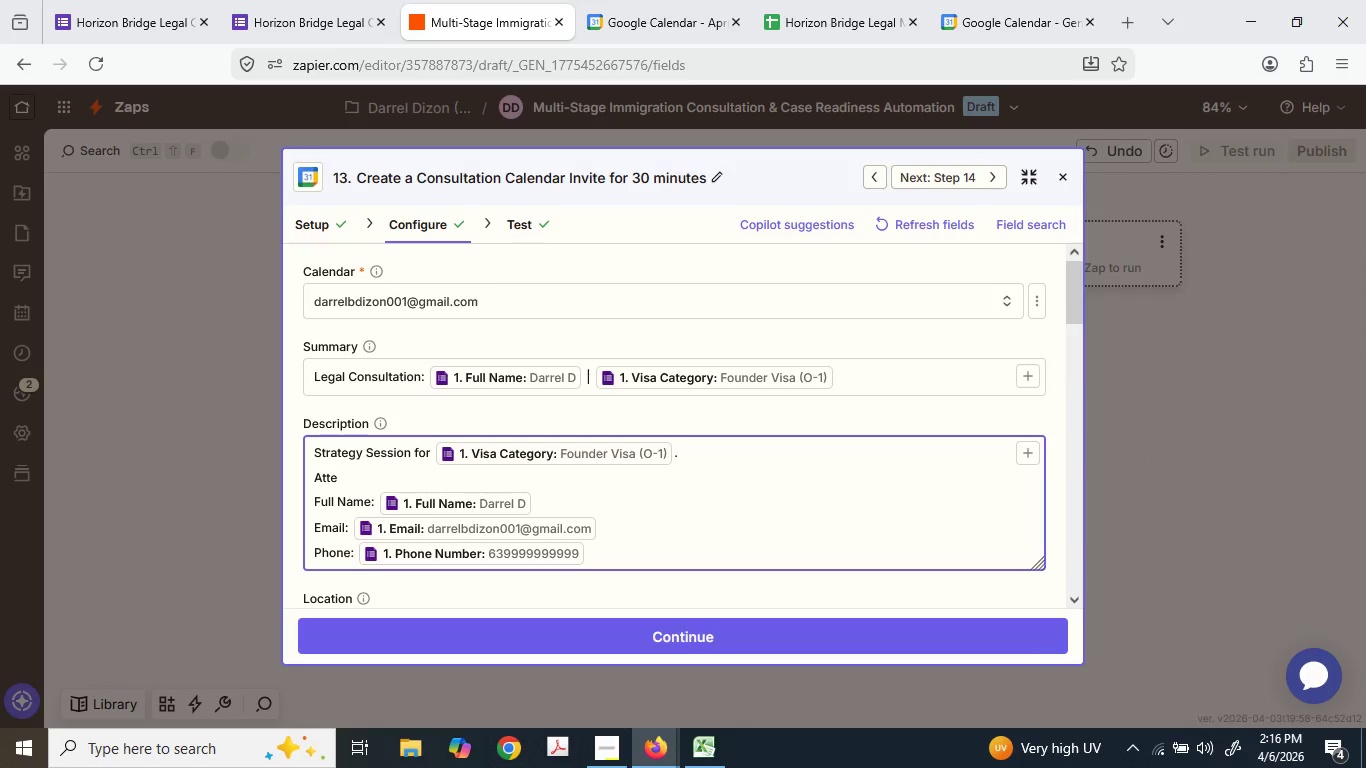 
key(ArrowDown)
 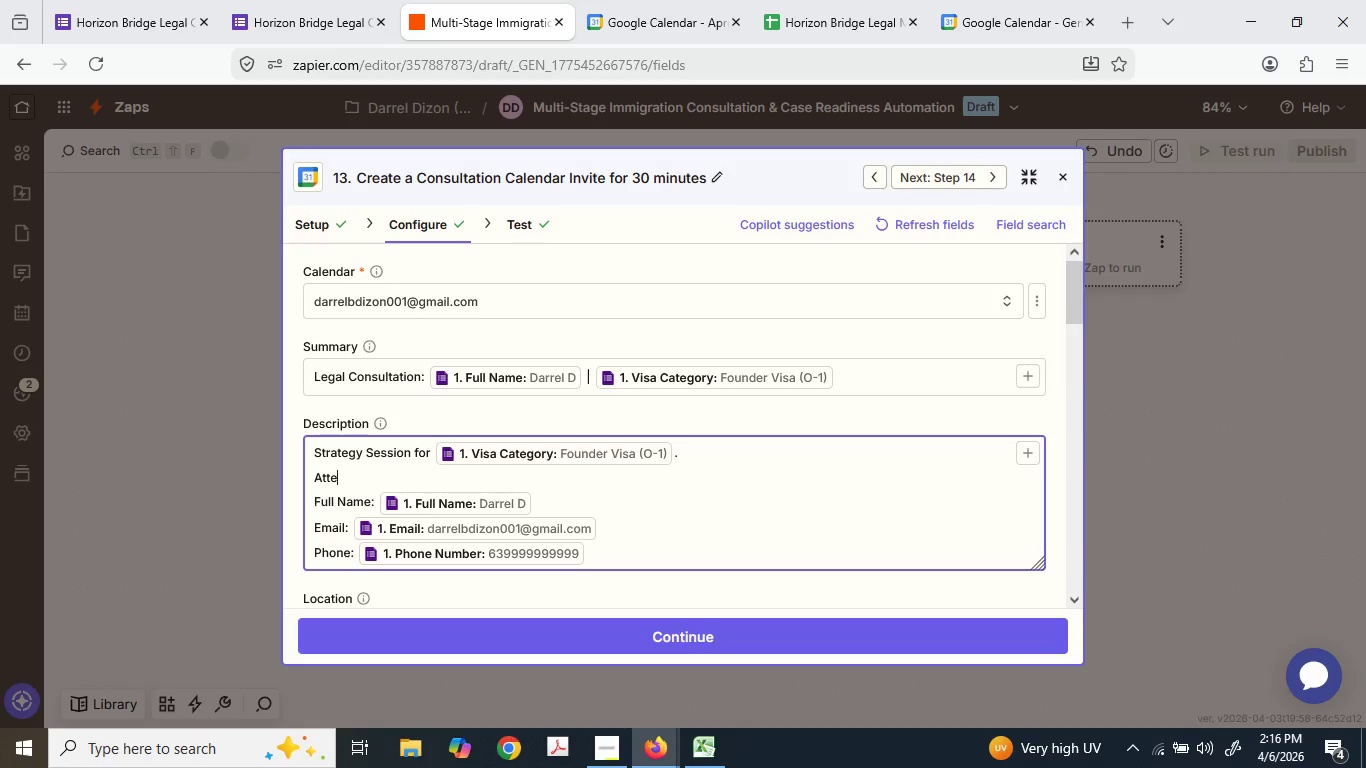 
key(ArrowLeft)
 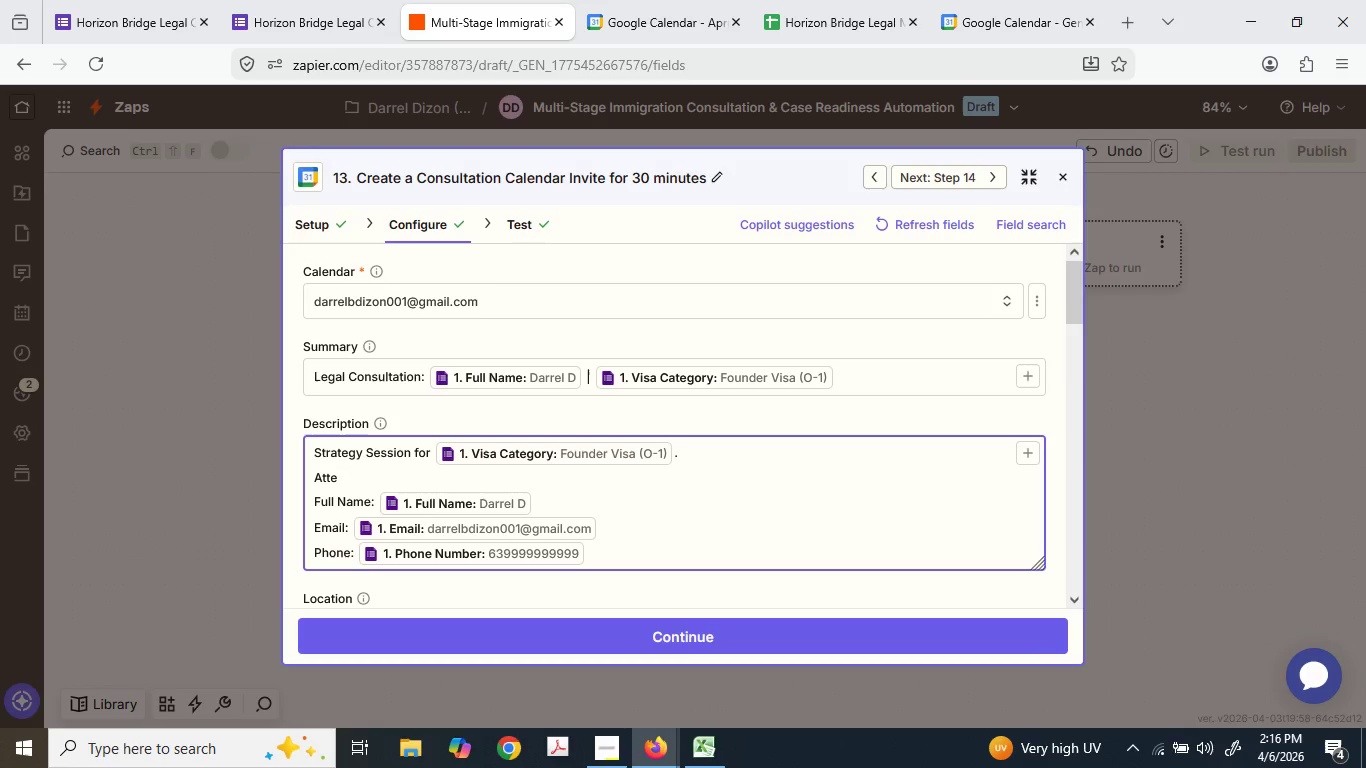 
type(ndees)
 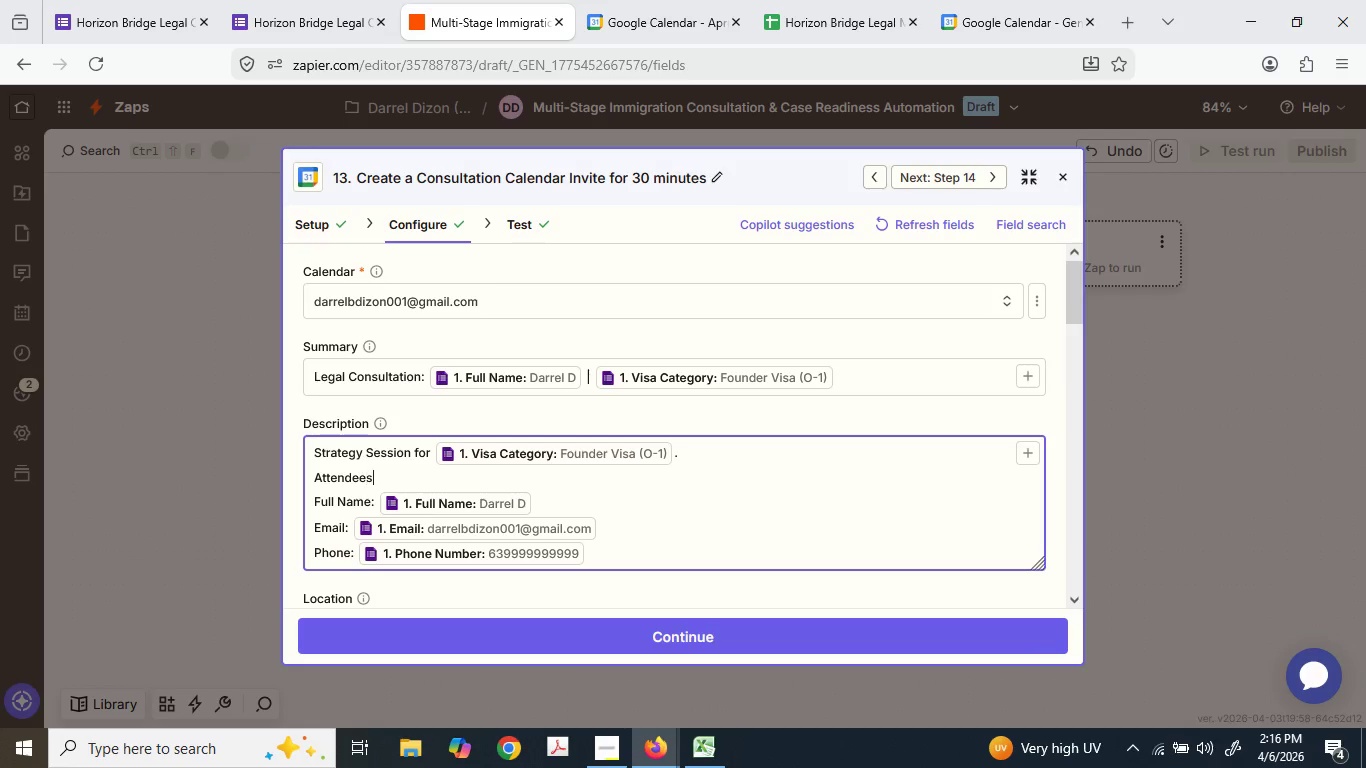 
type(: Attorne)
 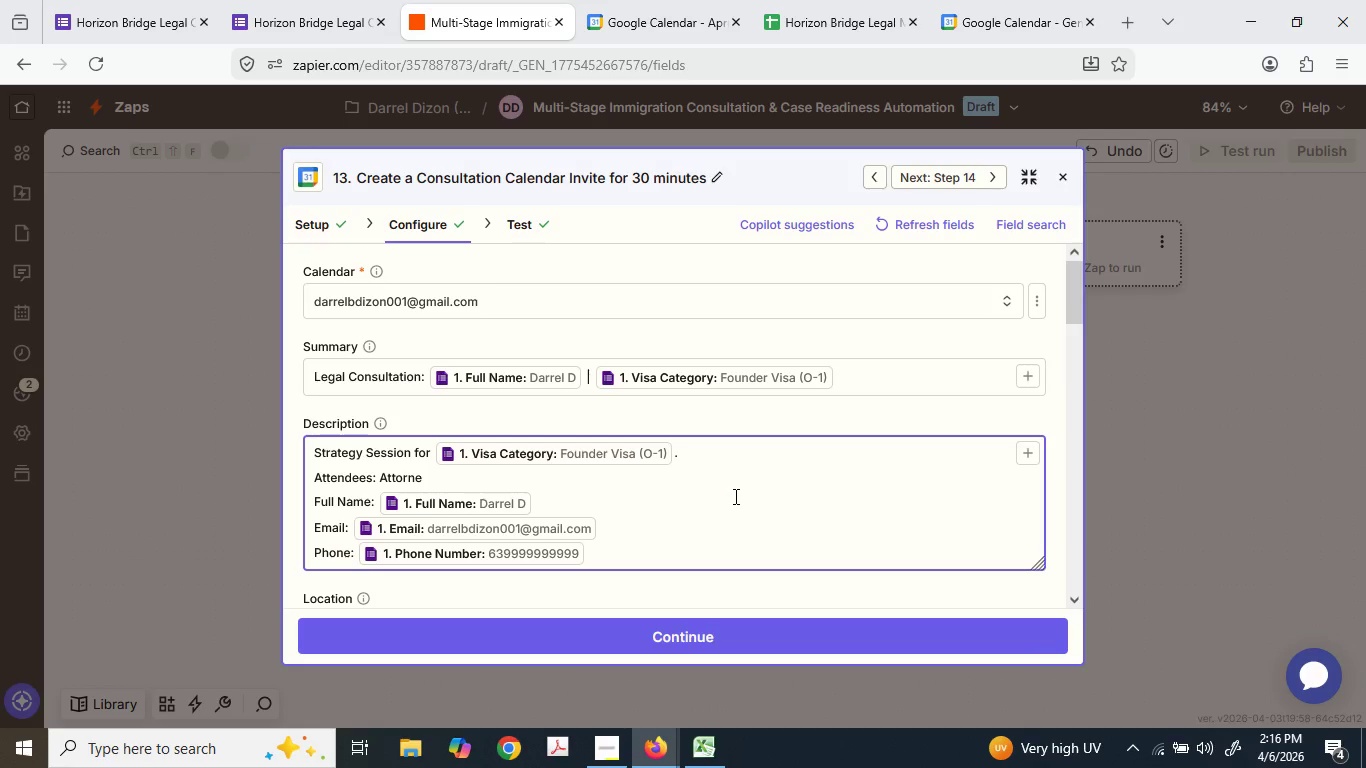 
type(y and )
 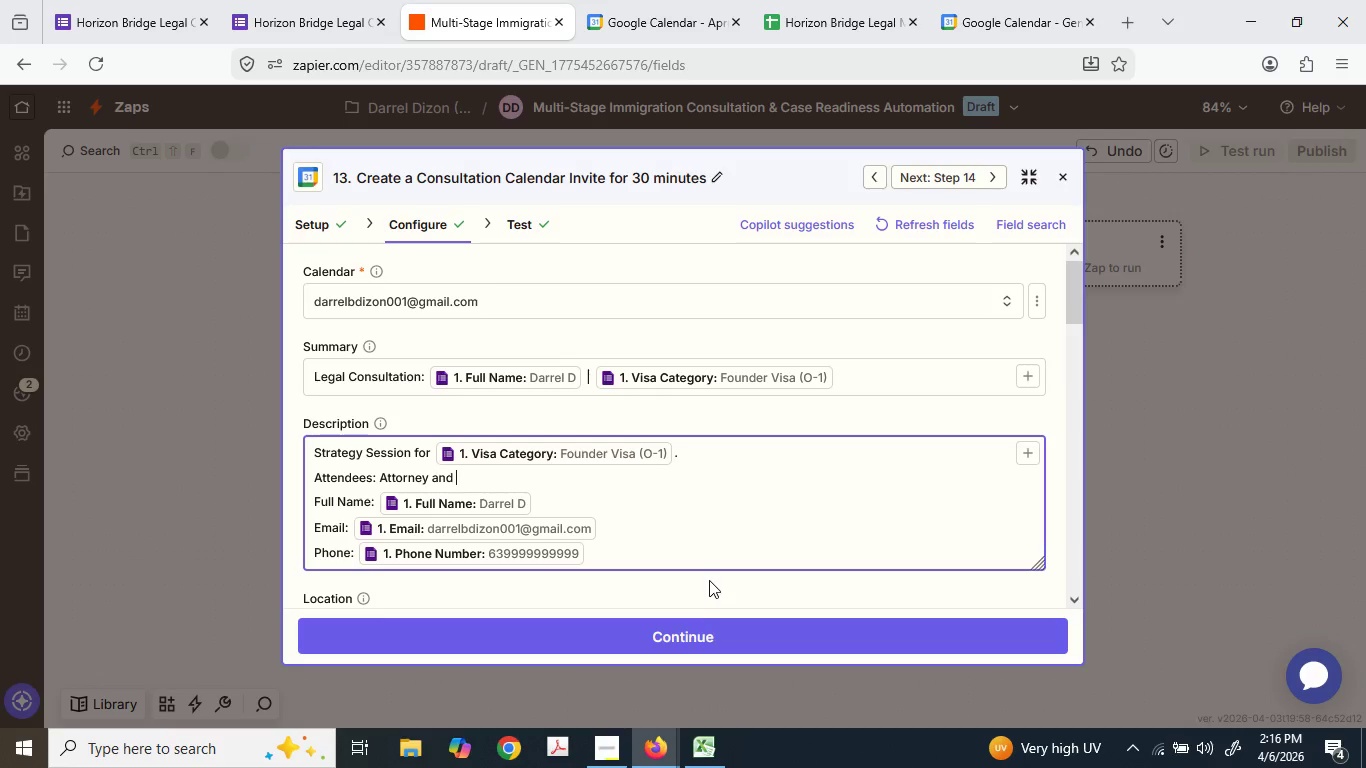 
hold_key(key=ShiftLeft, duration=0.38)
 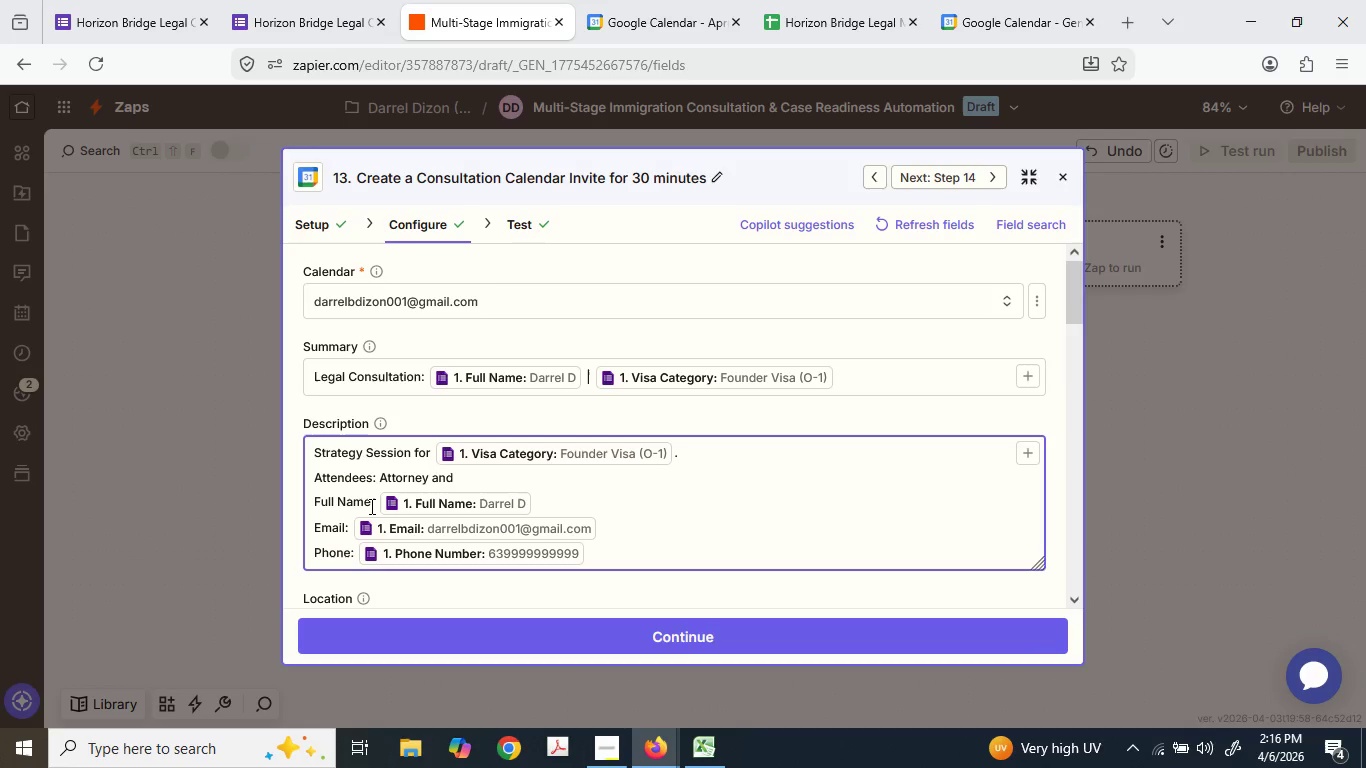 
left_click_drag(start_coordinate=[375, 503], to_coordinate=[282, 490])
 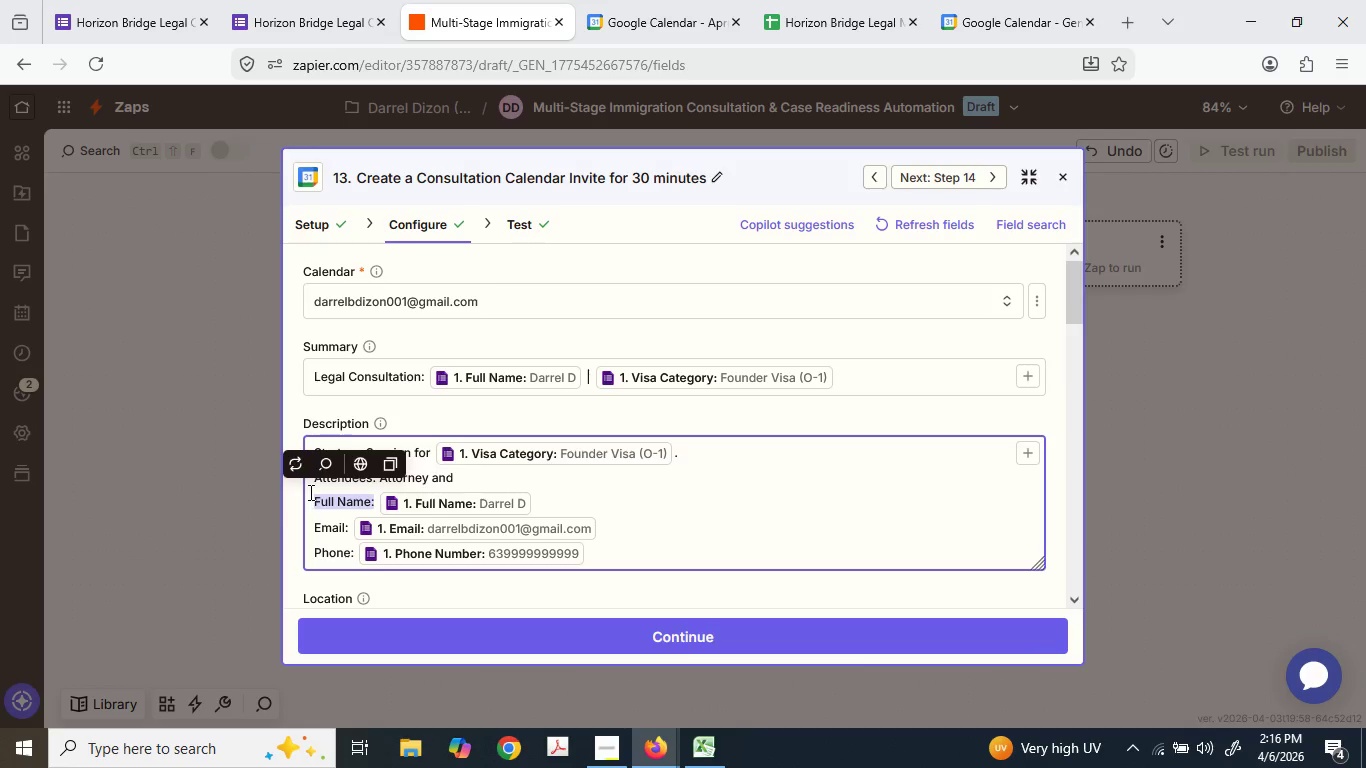 
key(Backspace)
 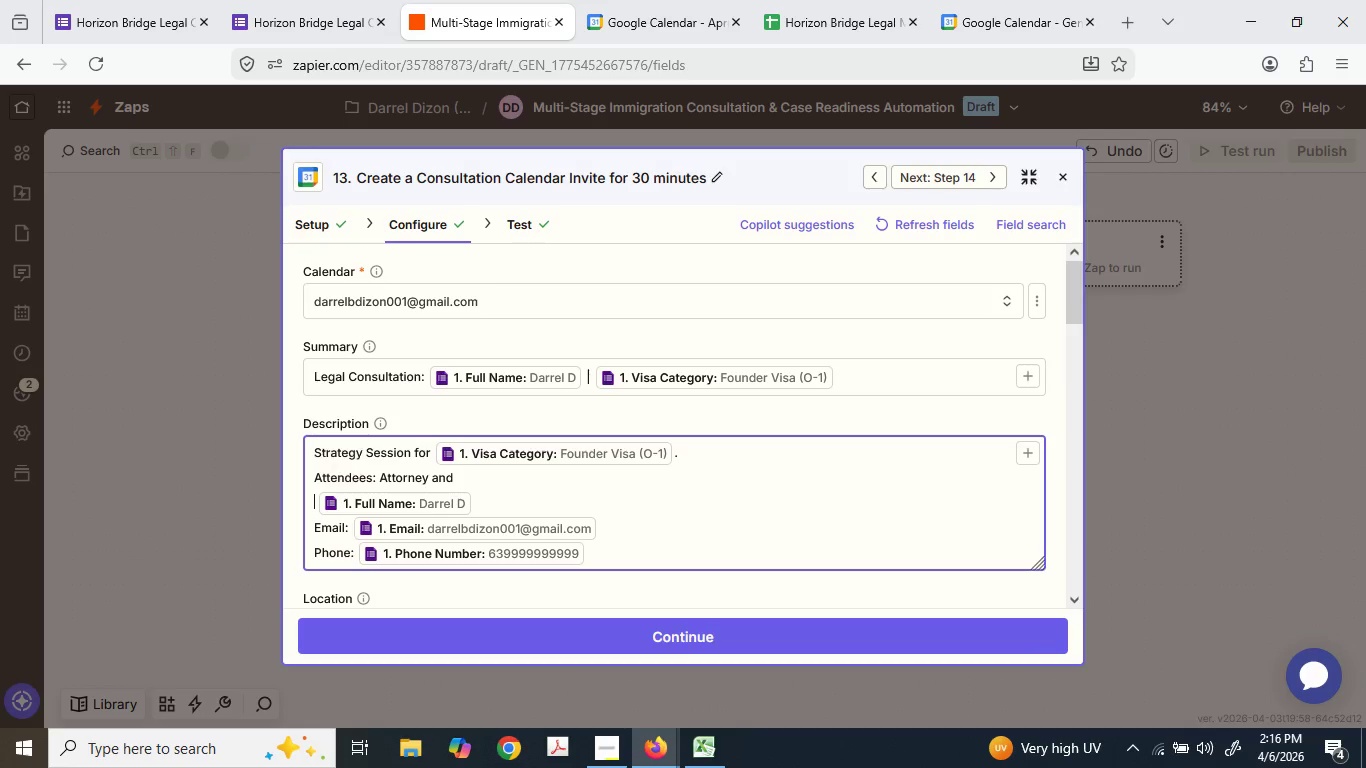 
key(Backspace)
 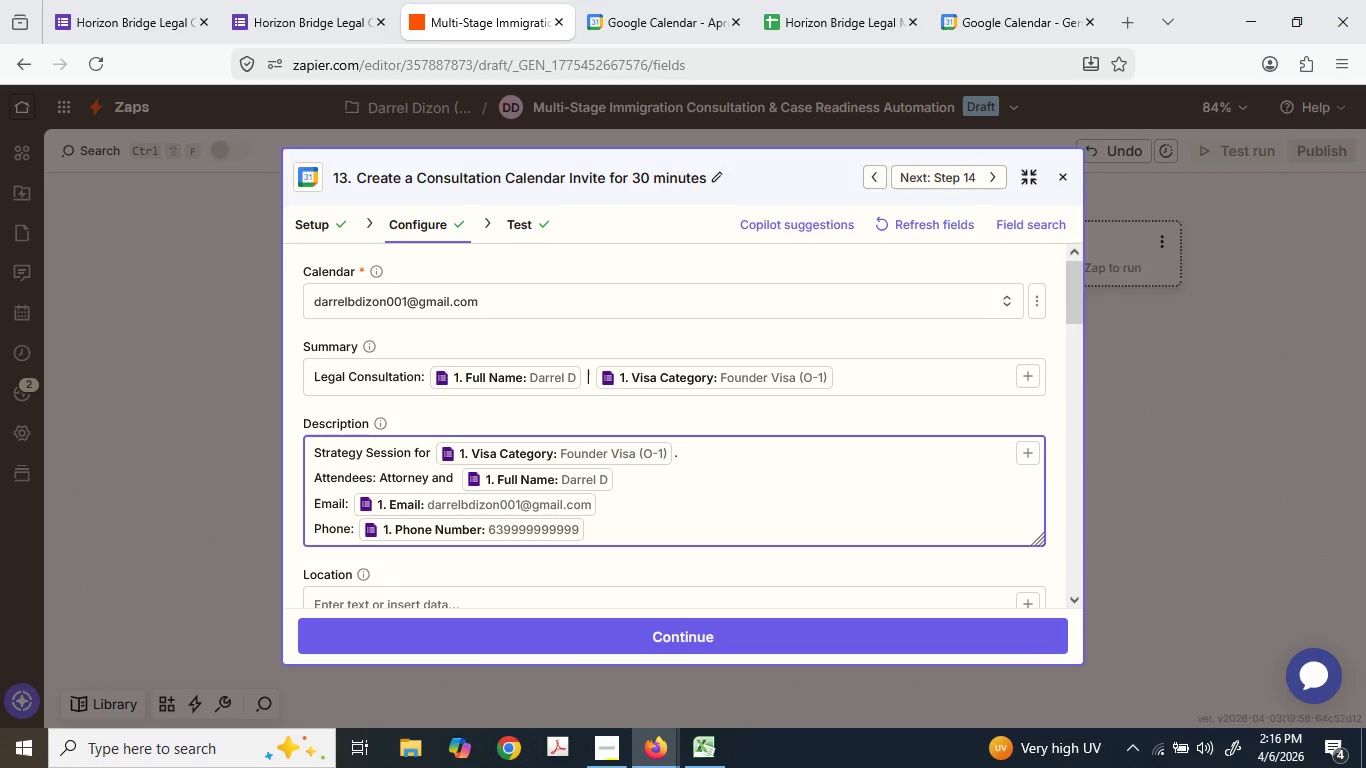 
key(Backspace)
 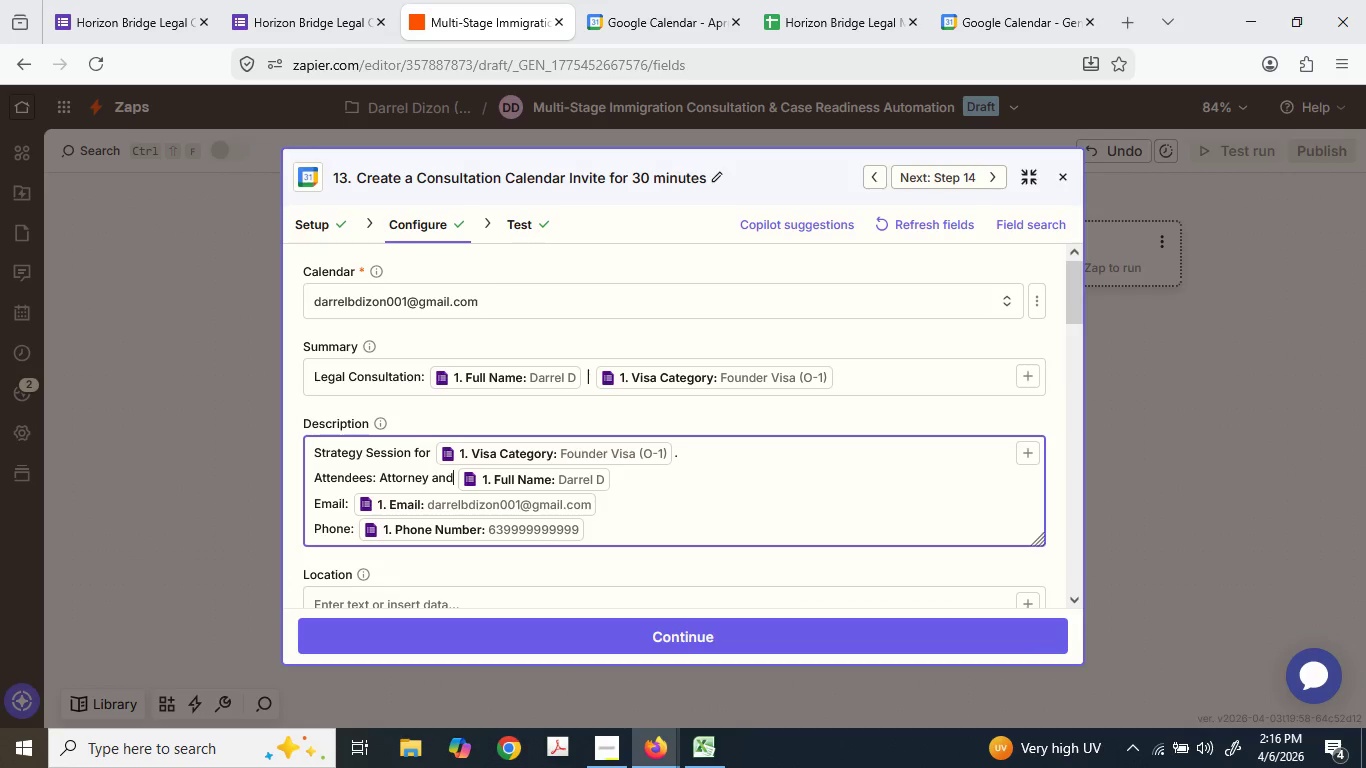 
key(ArrowRight)
 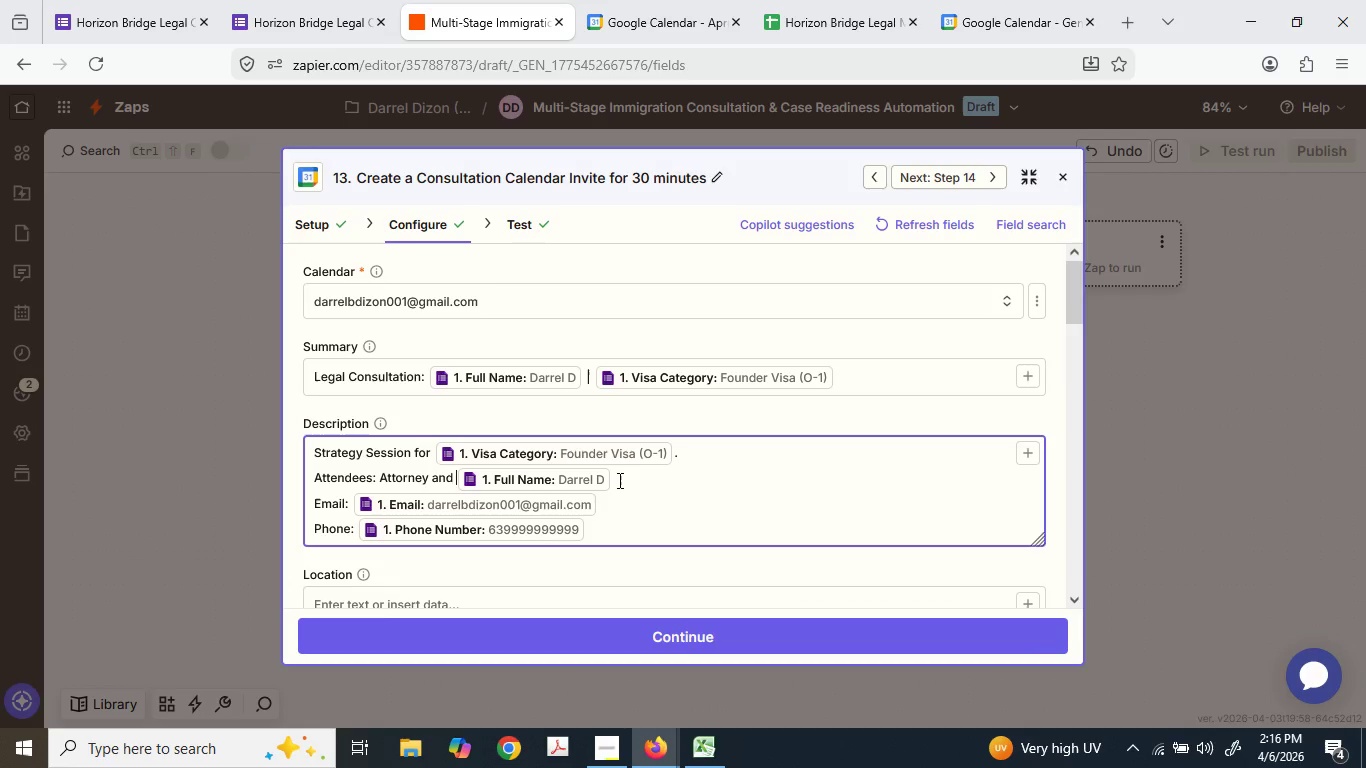 
key(Enter)
 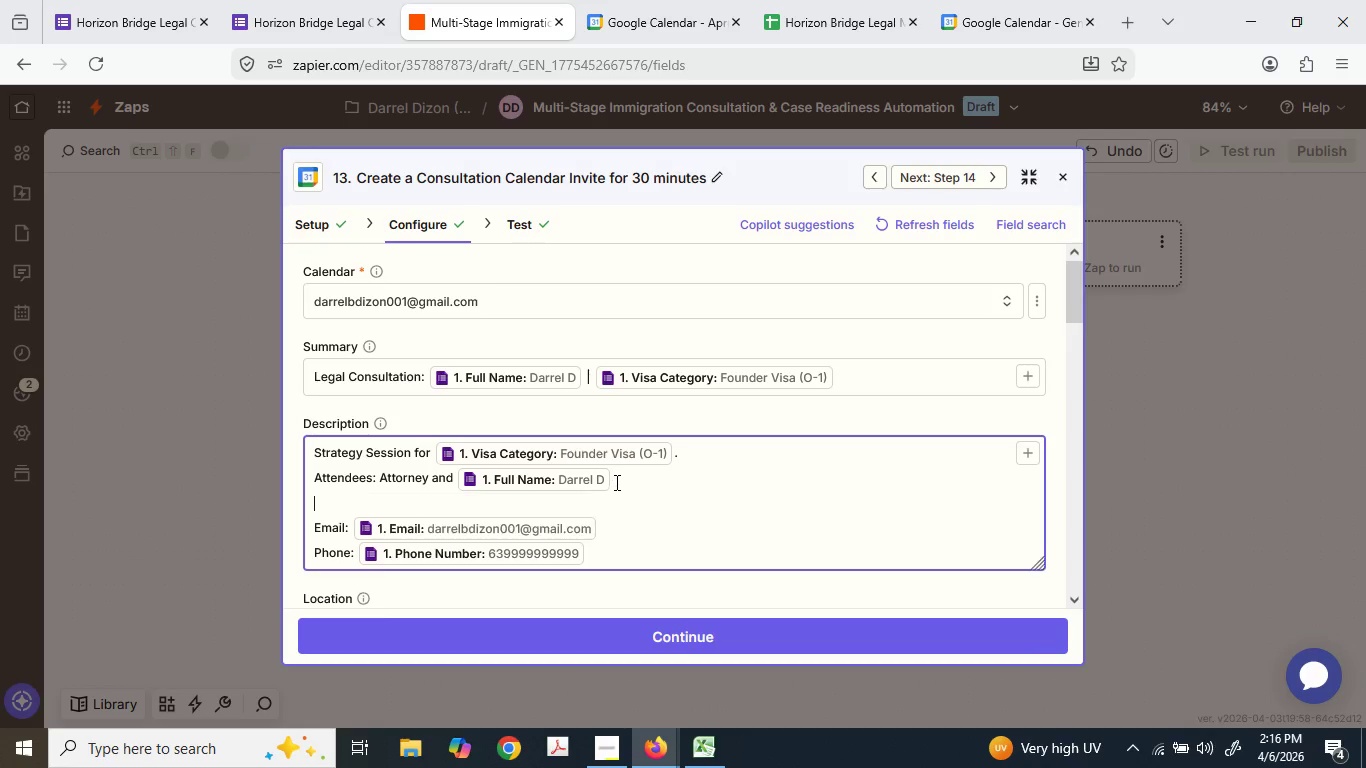 
type(Lo)
 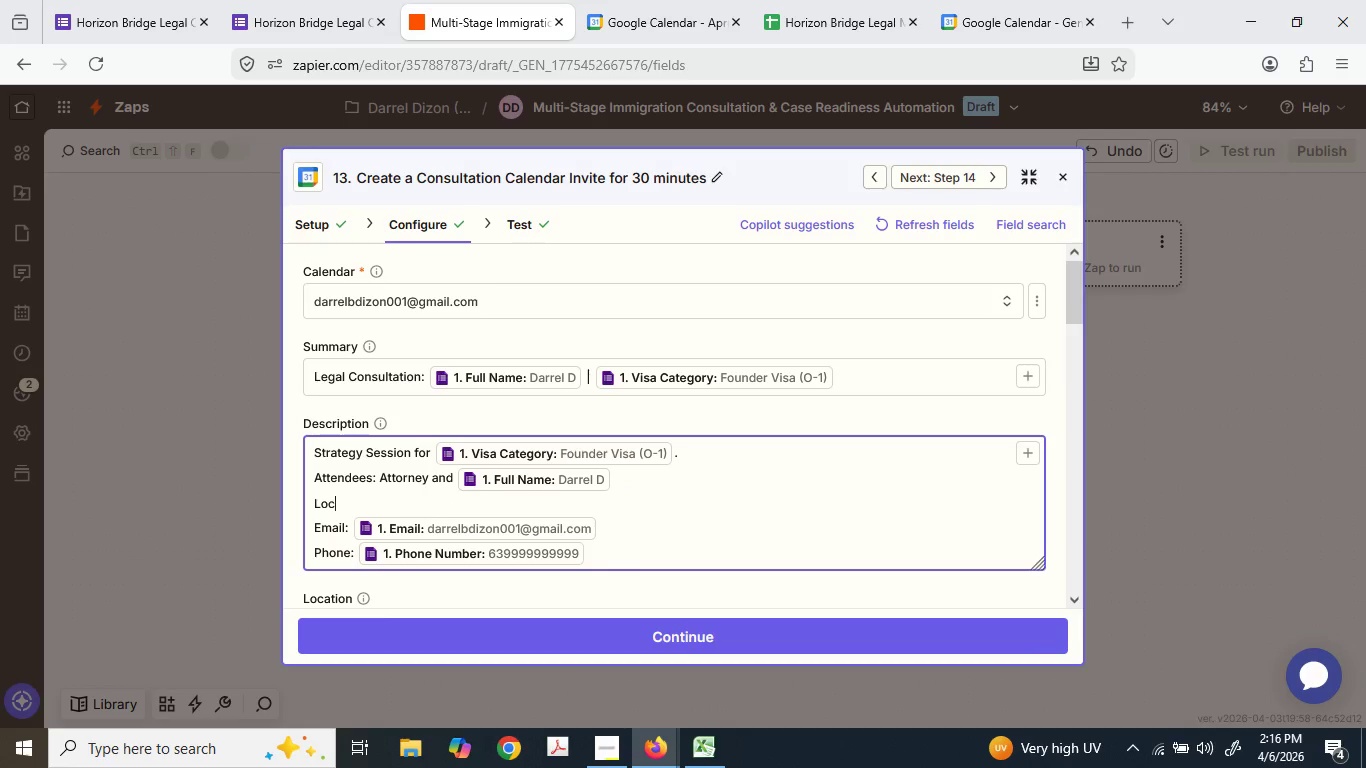 
type(cation: )
 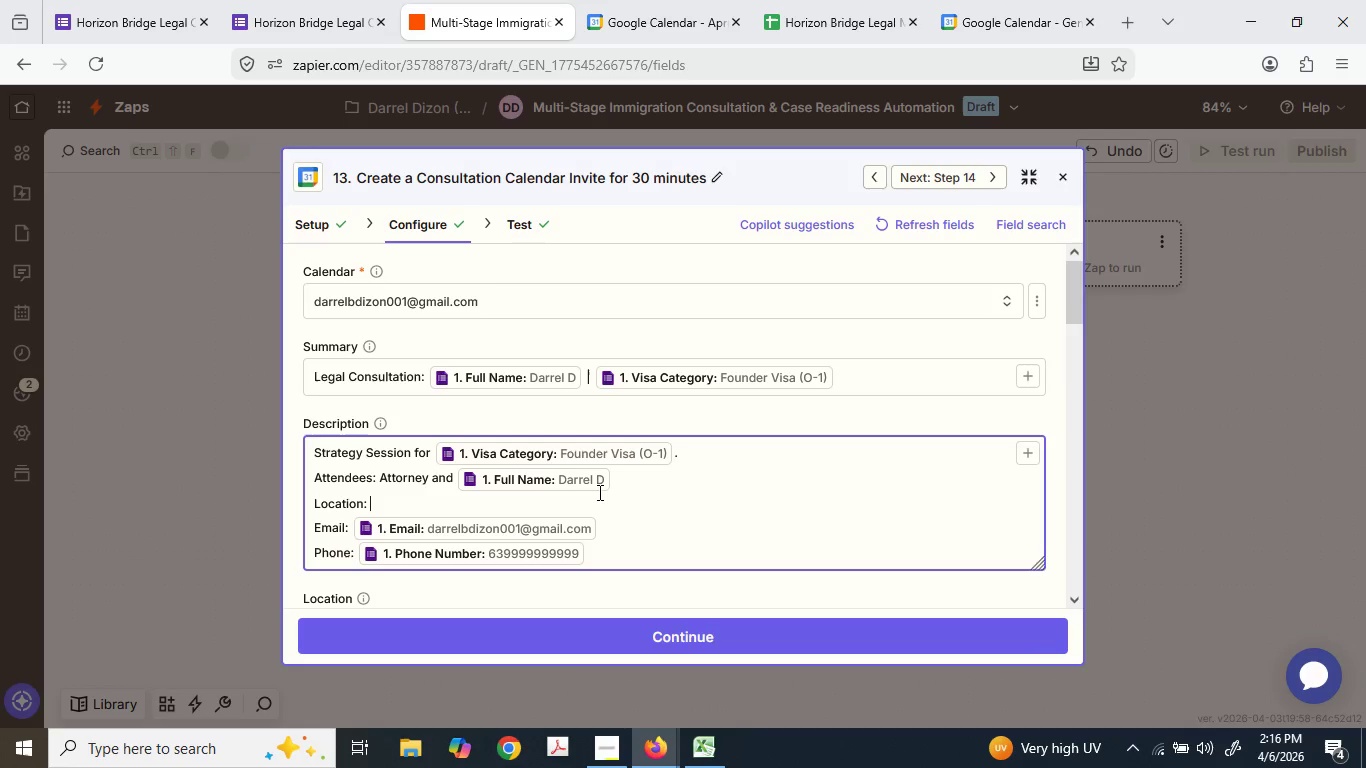 
wait(11.28)
 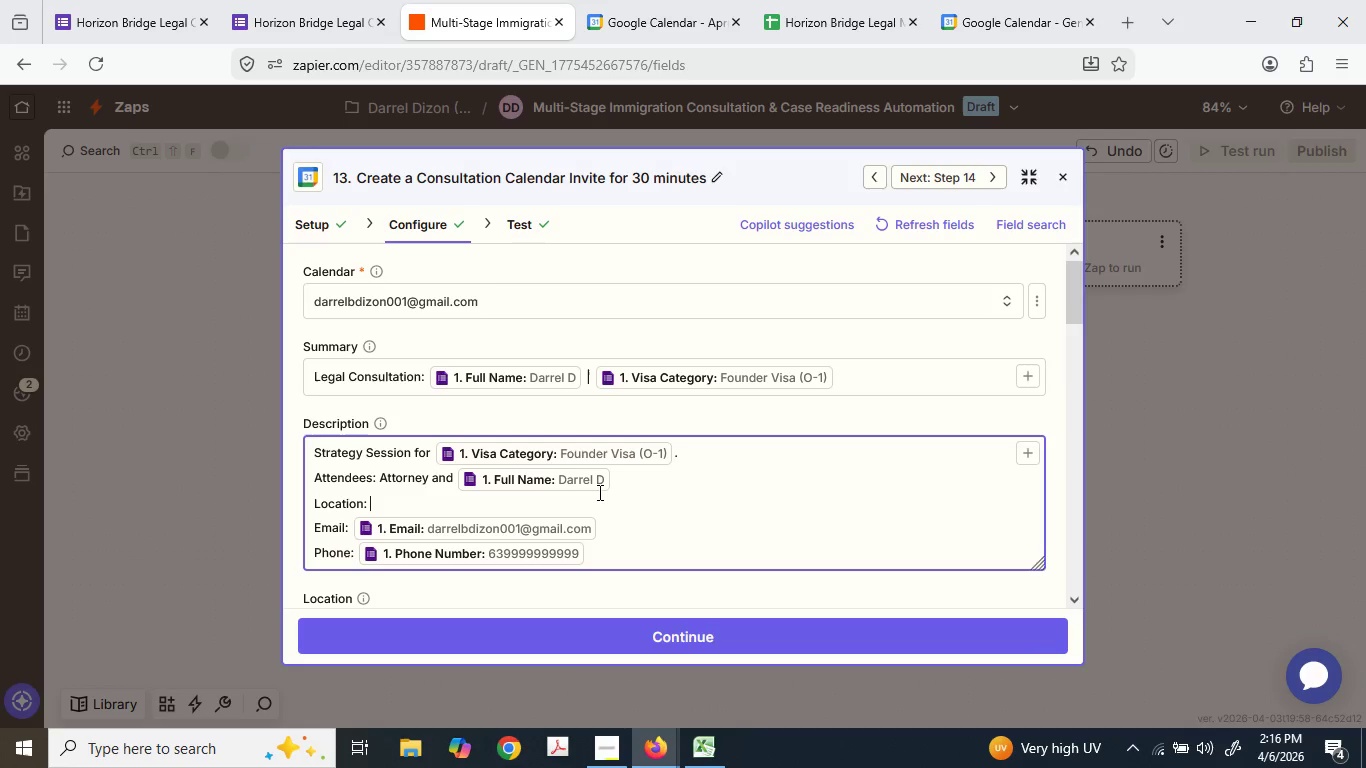 
key(BracketRight)
 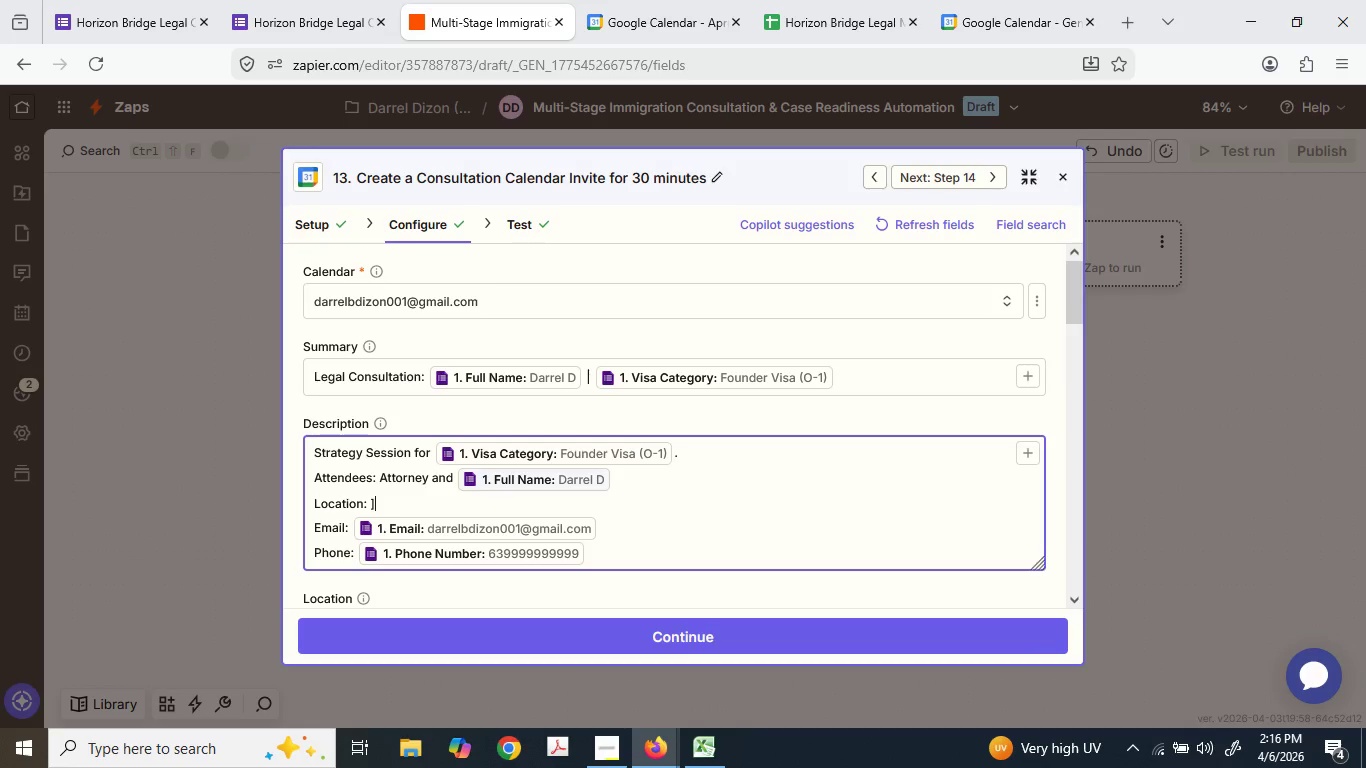 
key(Shift+L)
 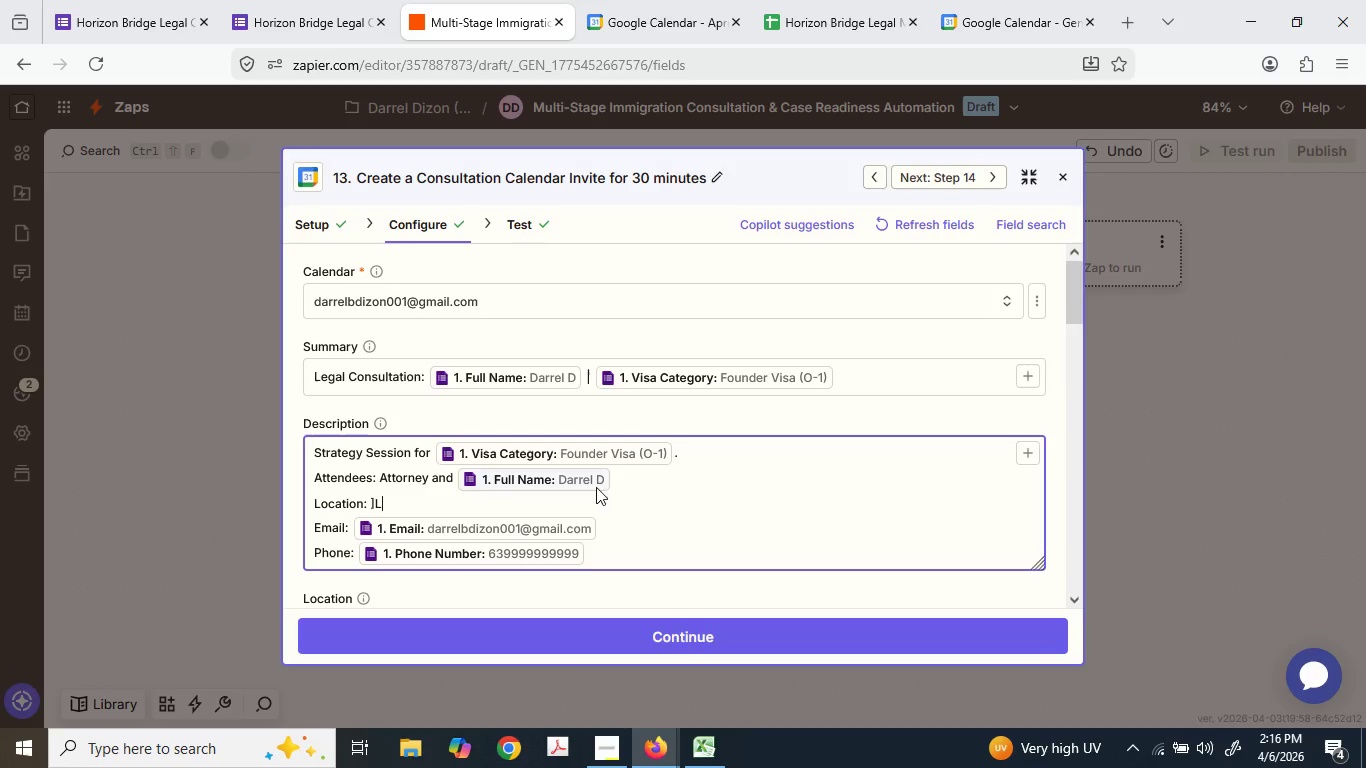 
key(Backspace)
 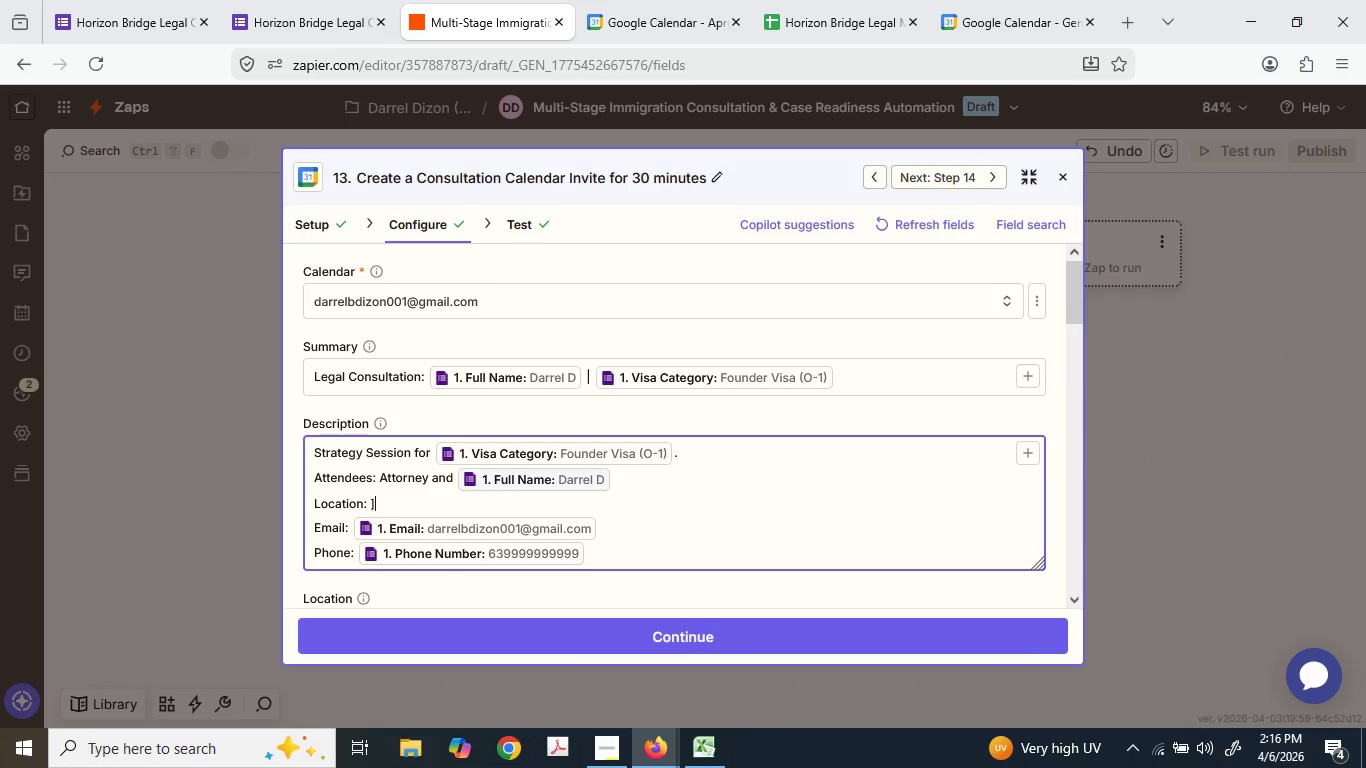 
key(Backspace)
 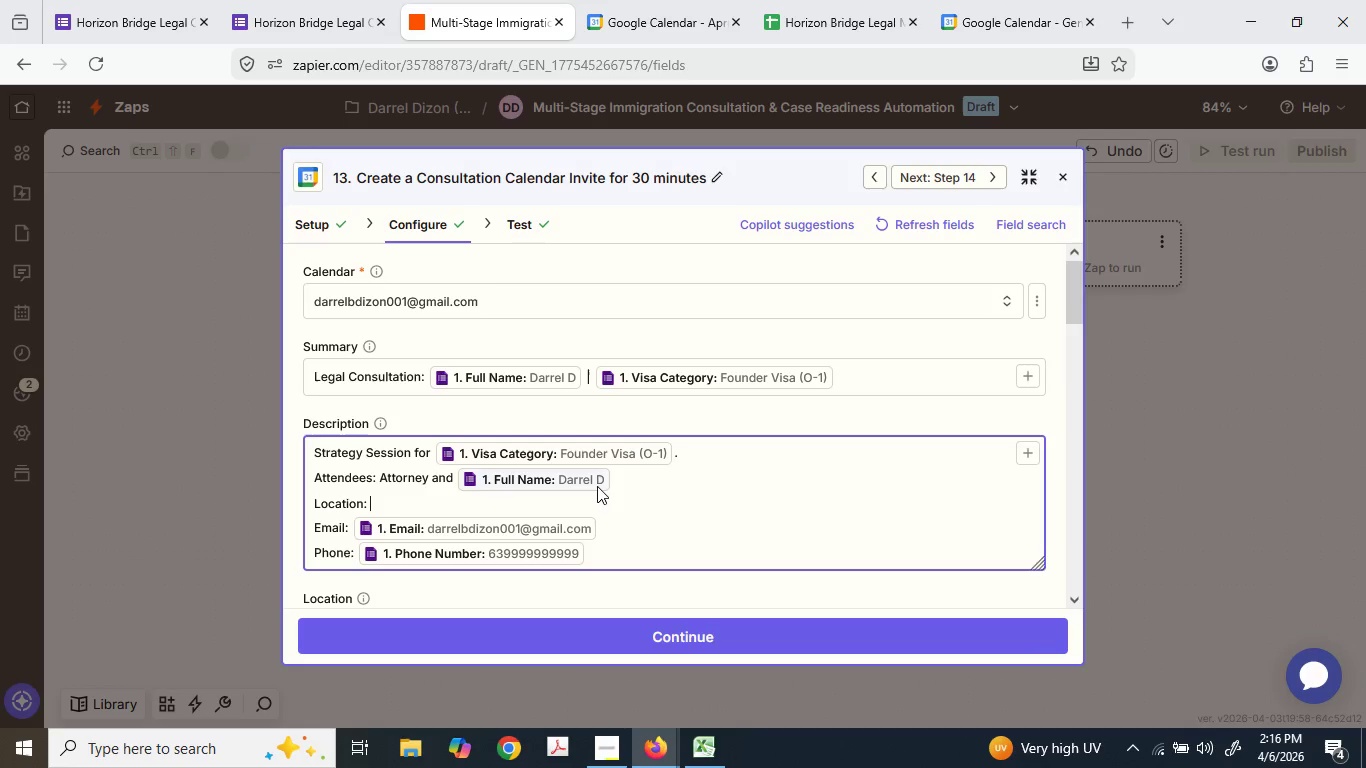 
key(Shift+BracketRight)
 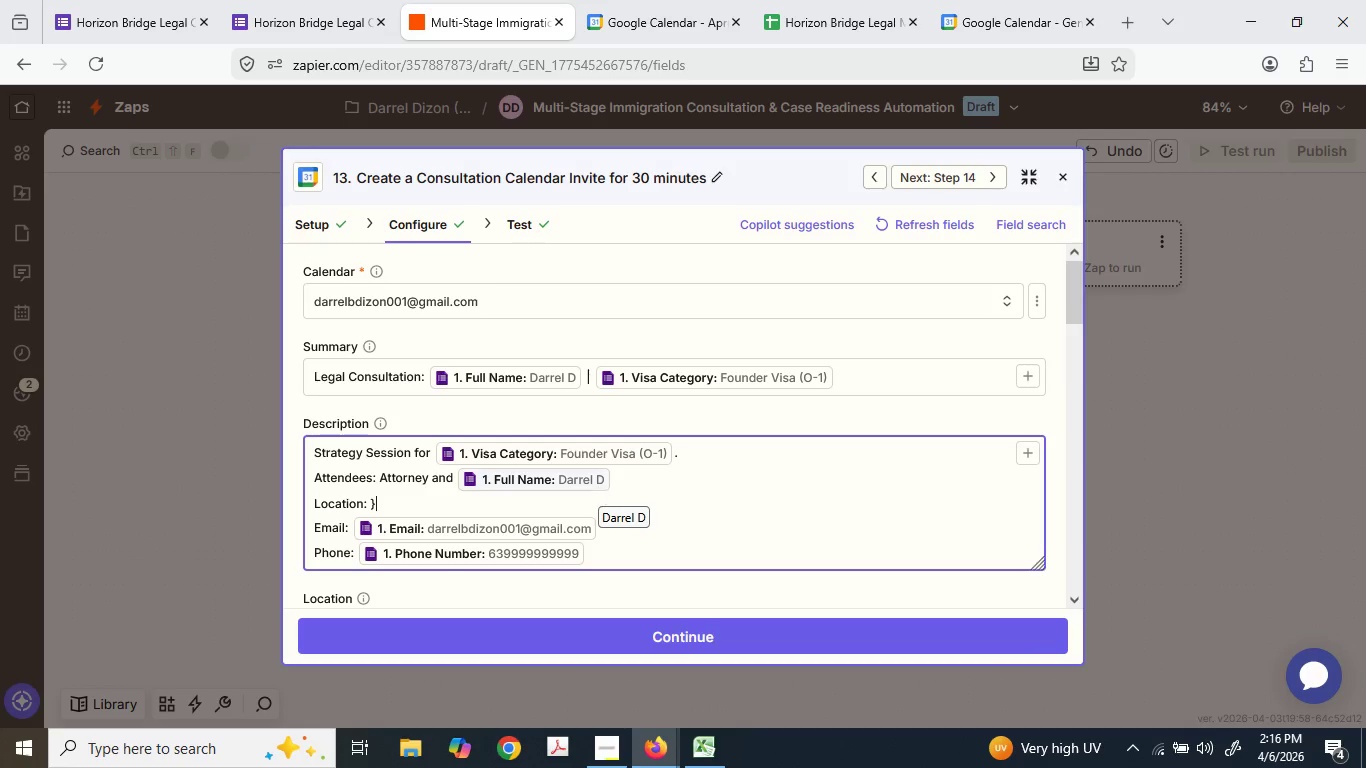 
key(Backspace)
 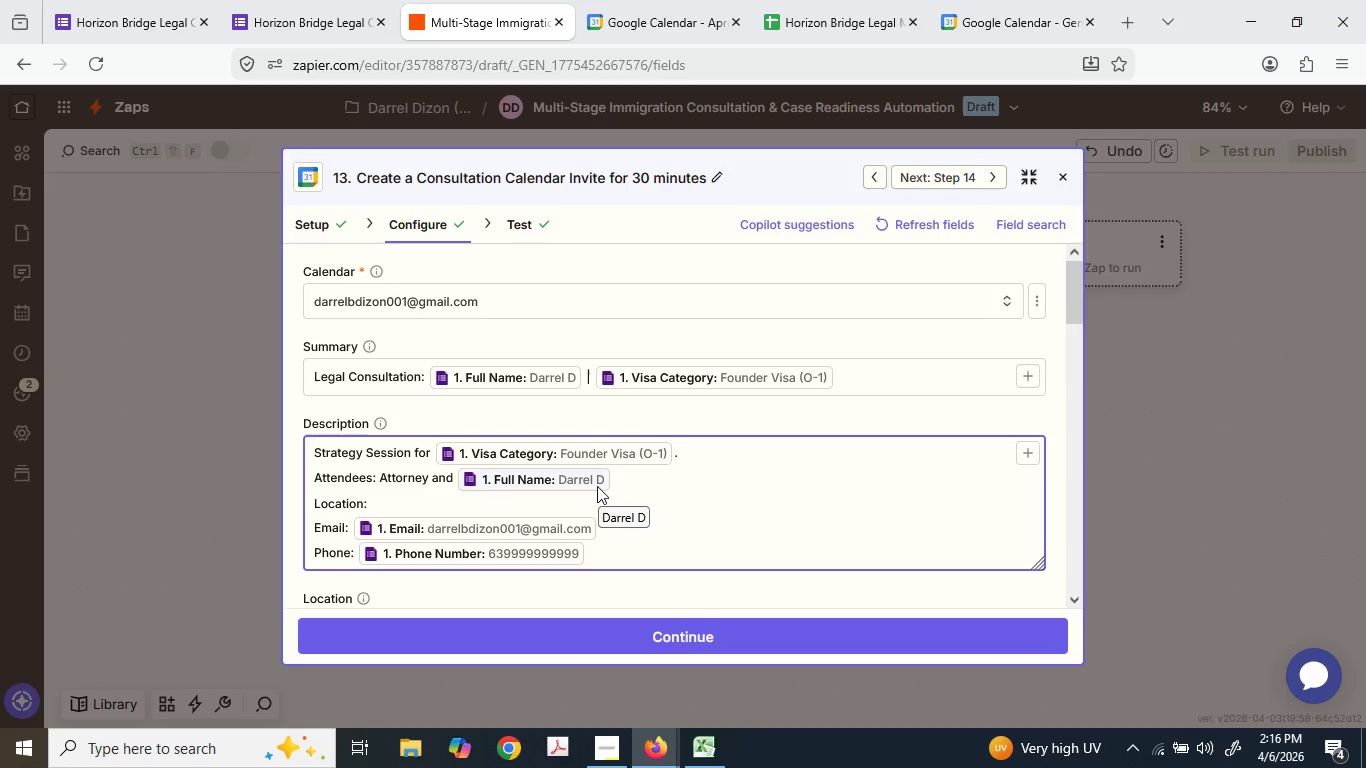 
key(Shift+ShiftLeft)
 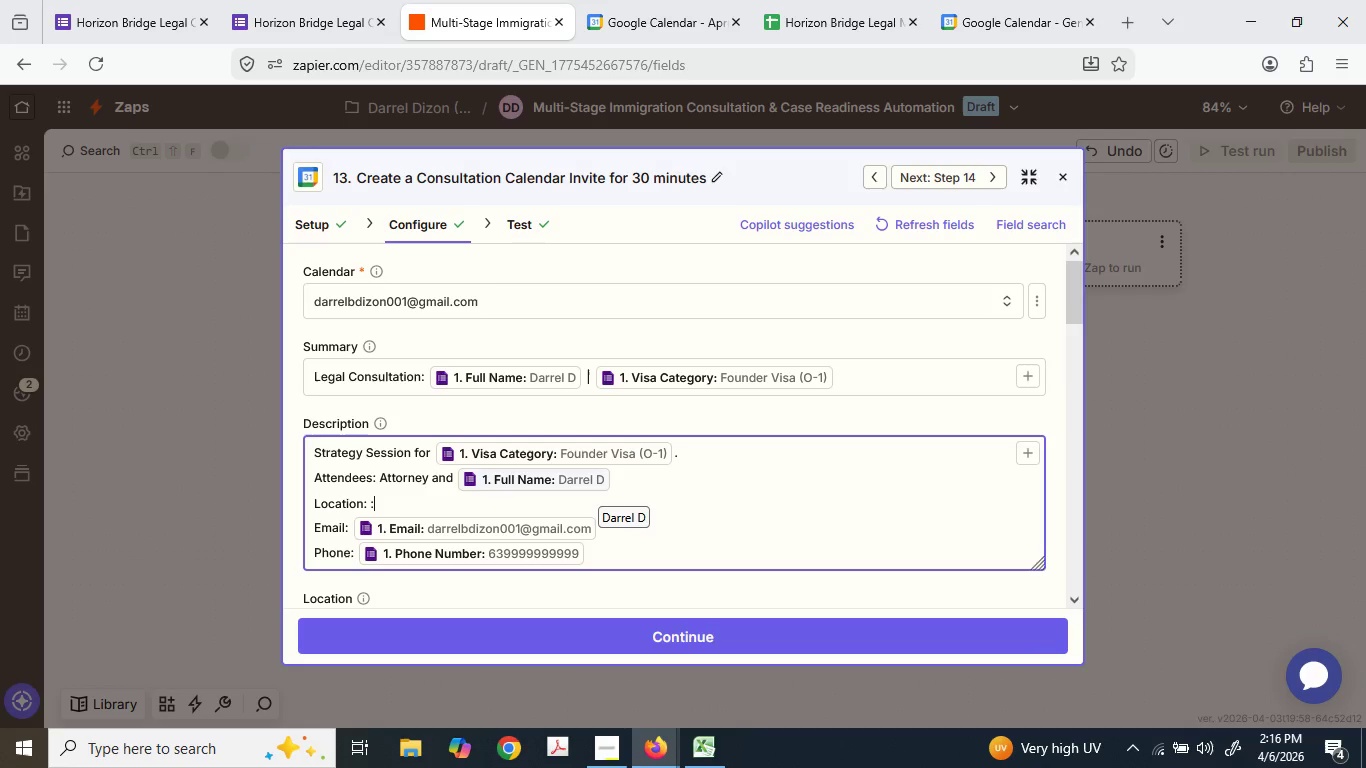 
key(Shift+Semicolon)
 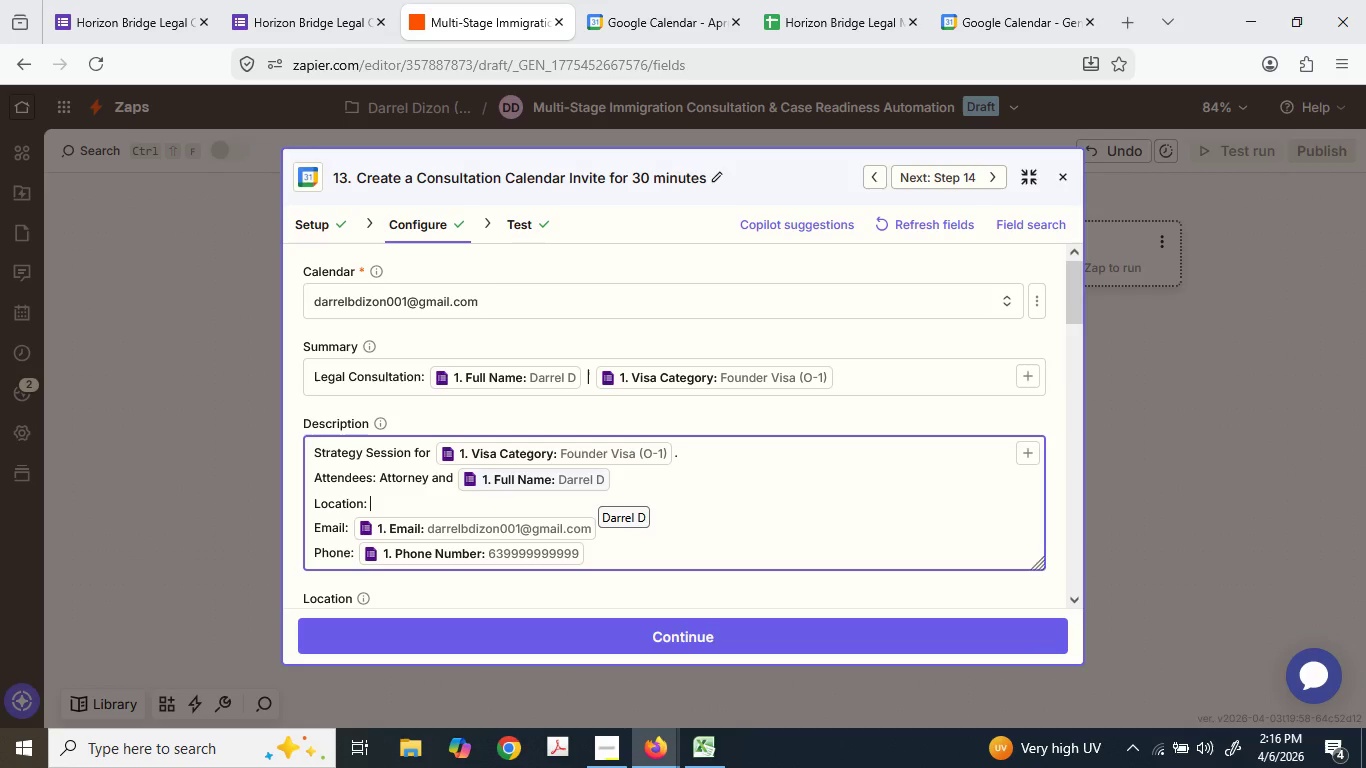 
key(Backspace)
 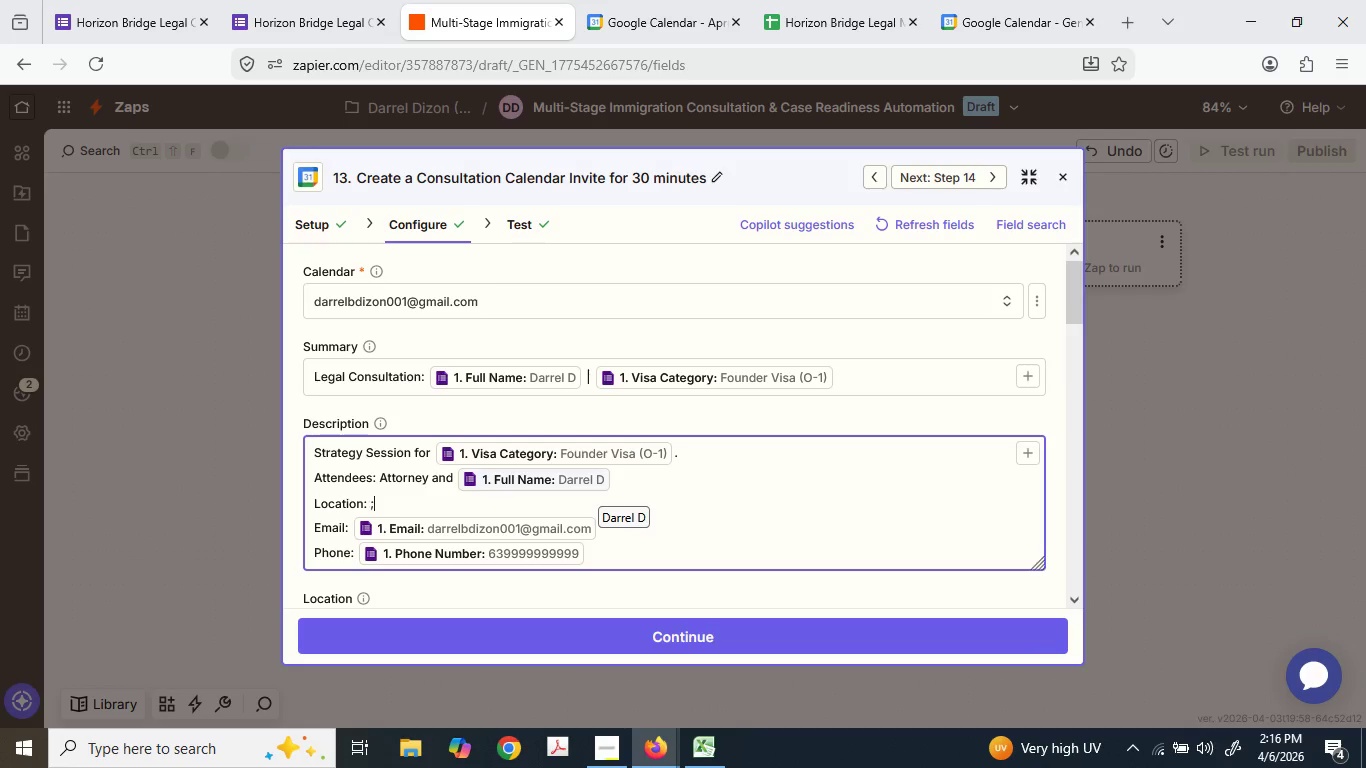 
key(Semicolon)
 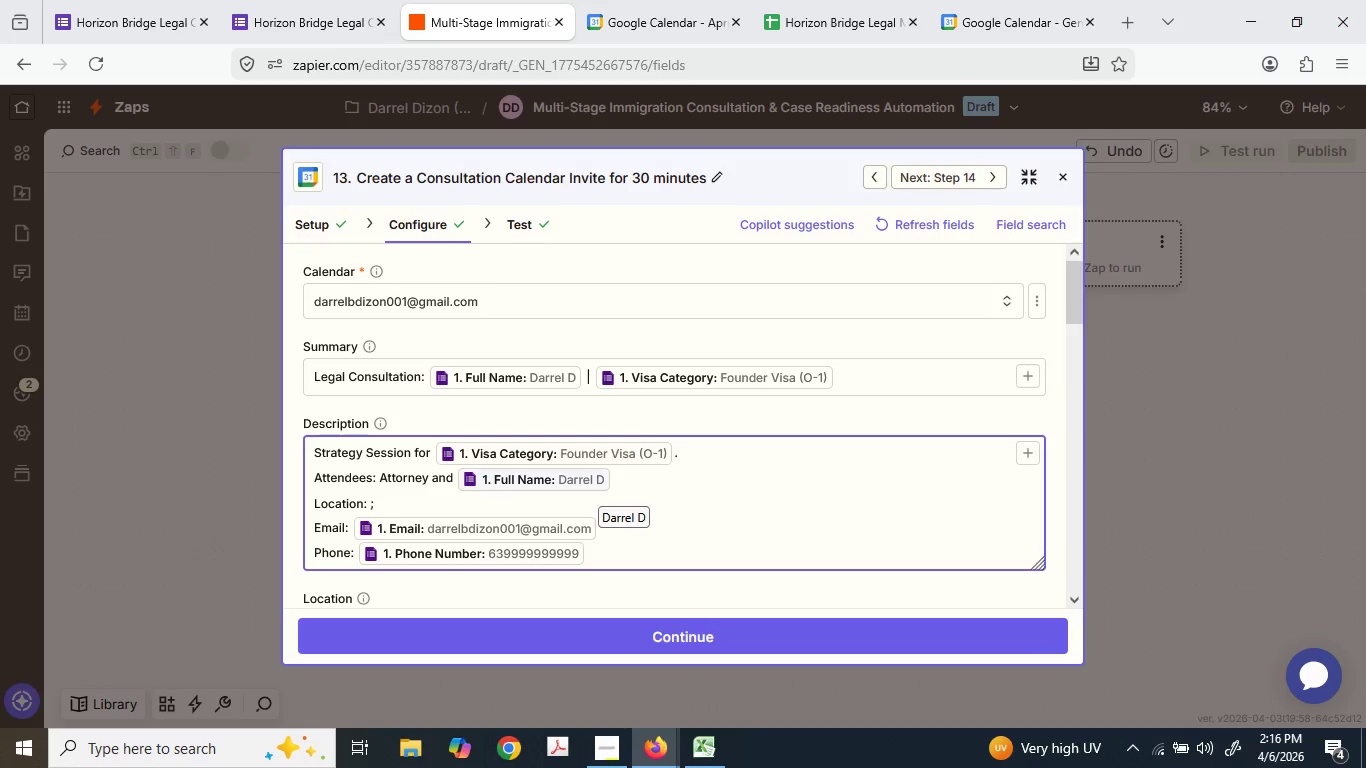 
key(Semicolon)
 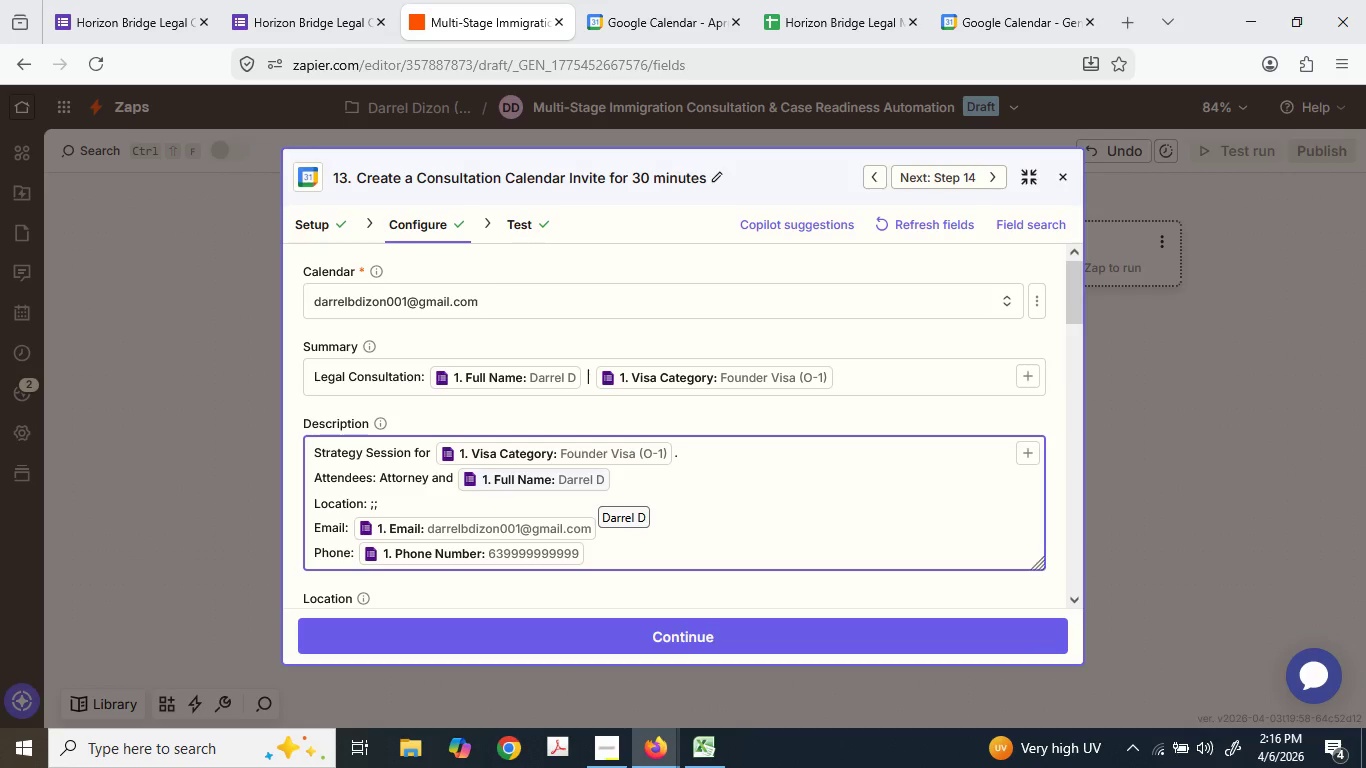 
key(Backspace)
 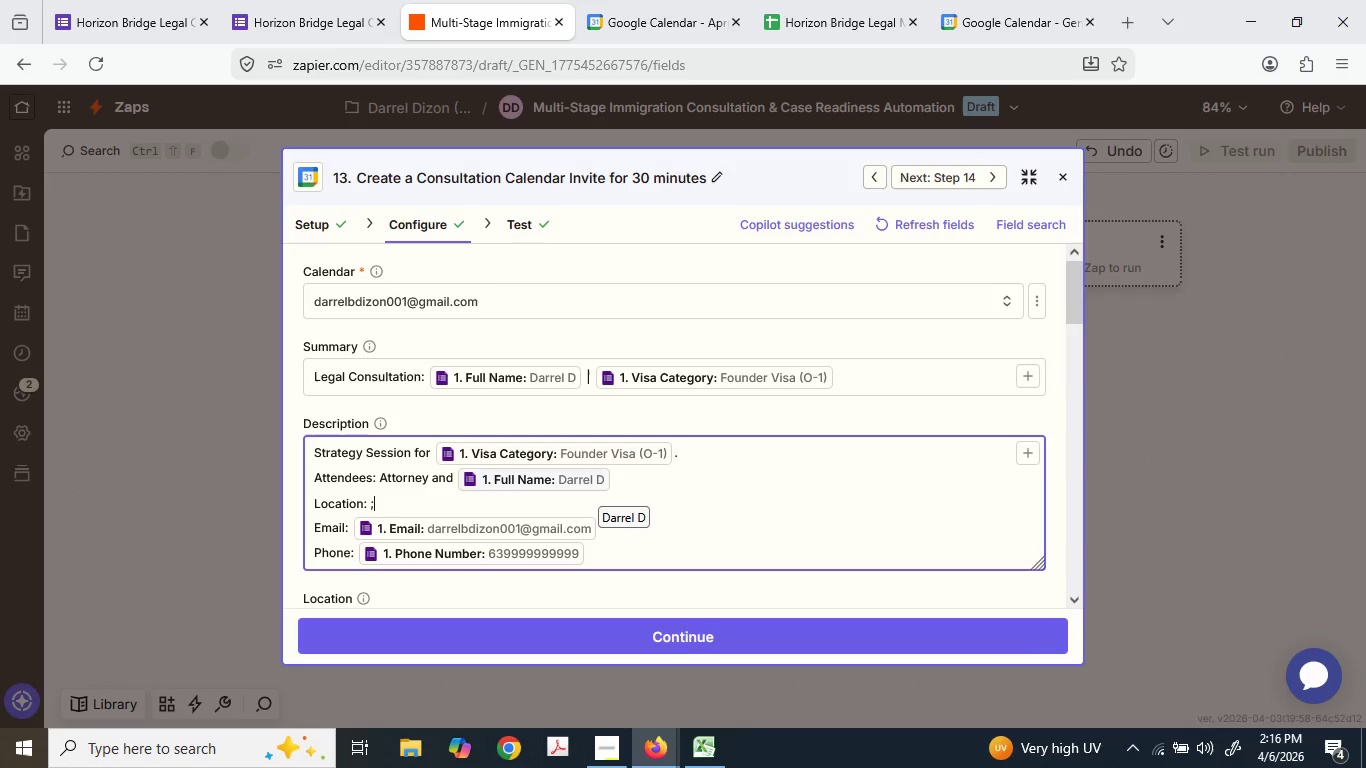 
key(Backspace)
 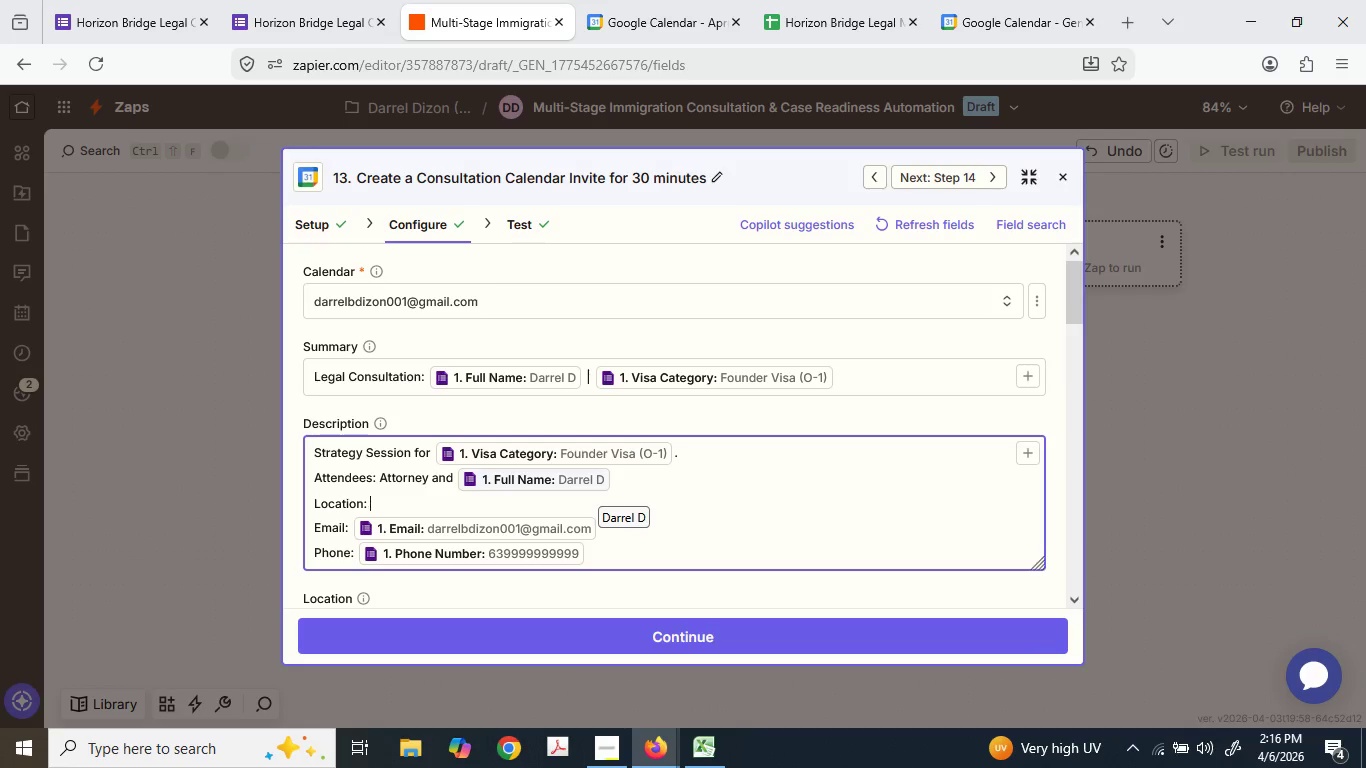 
key(Quote)
 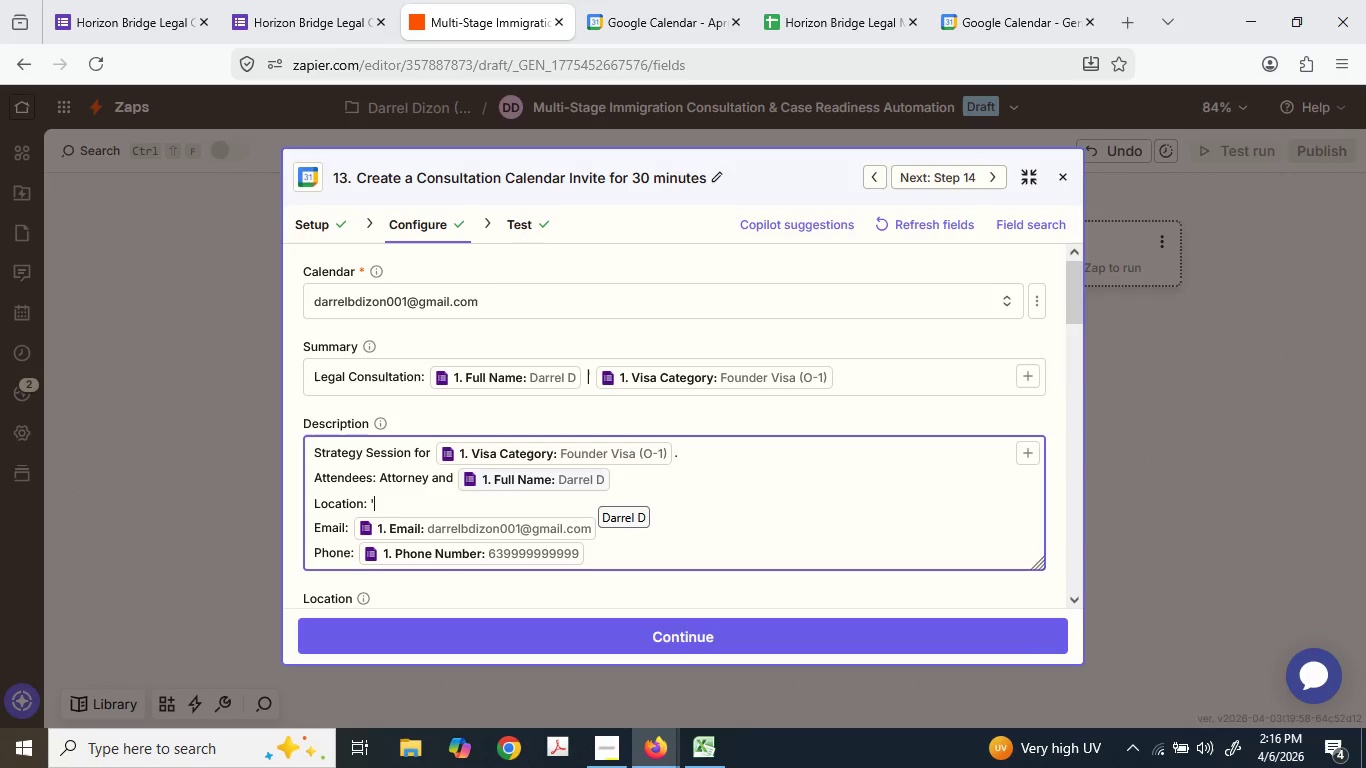 
key(Backspace)
 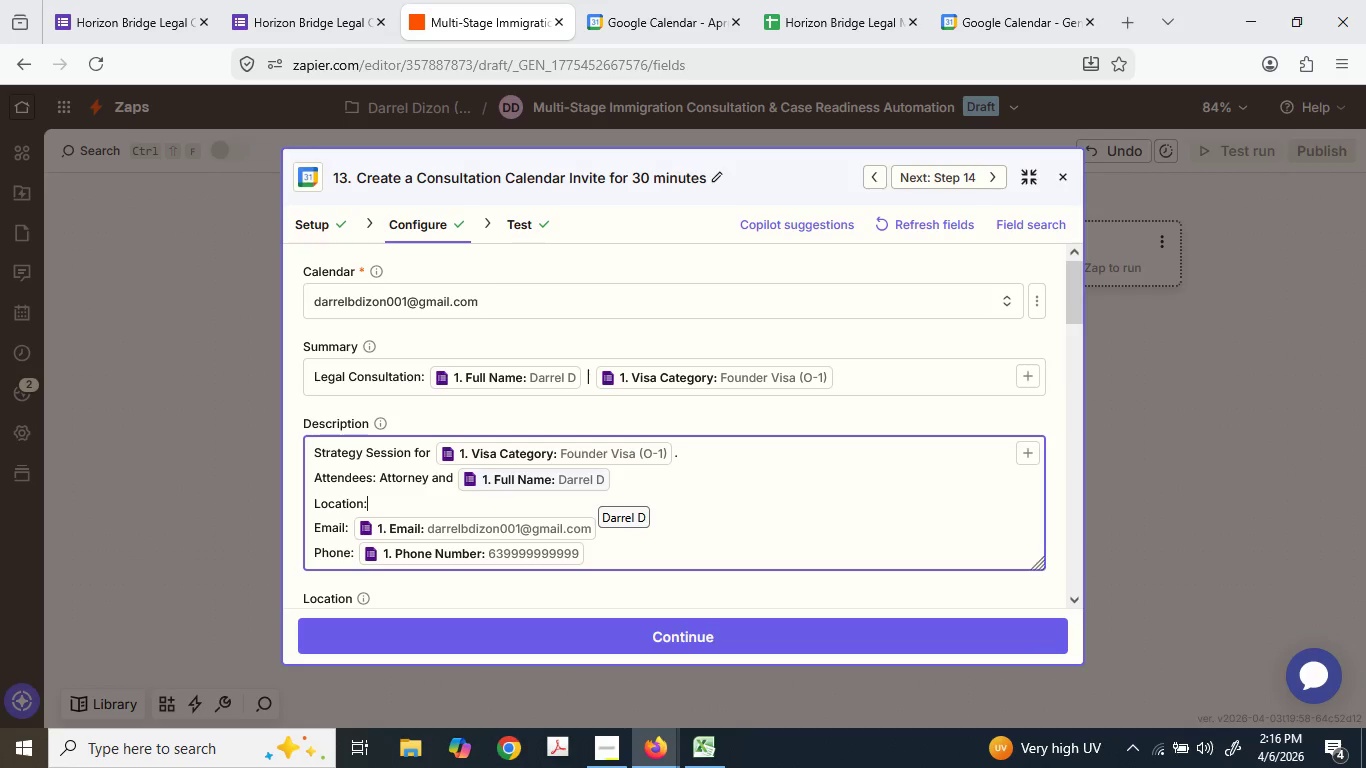 
key(Backspace)
 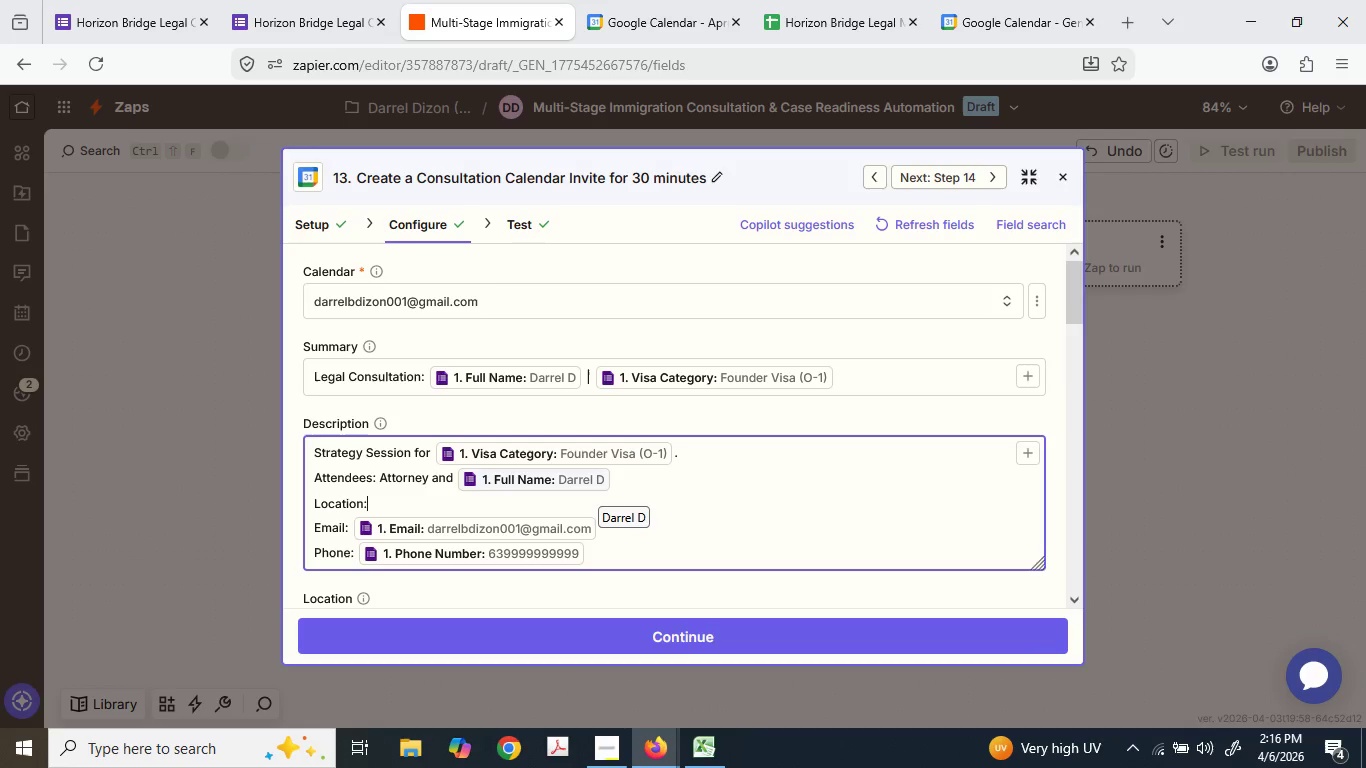 
key(Backspace)
 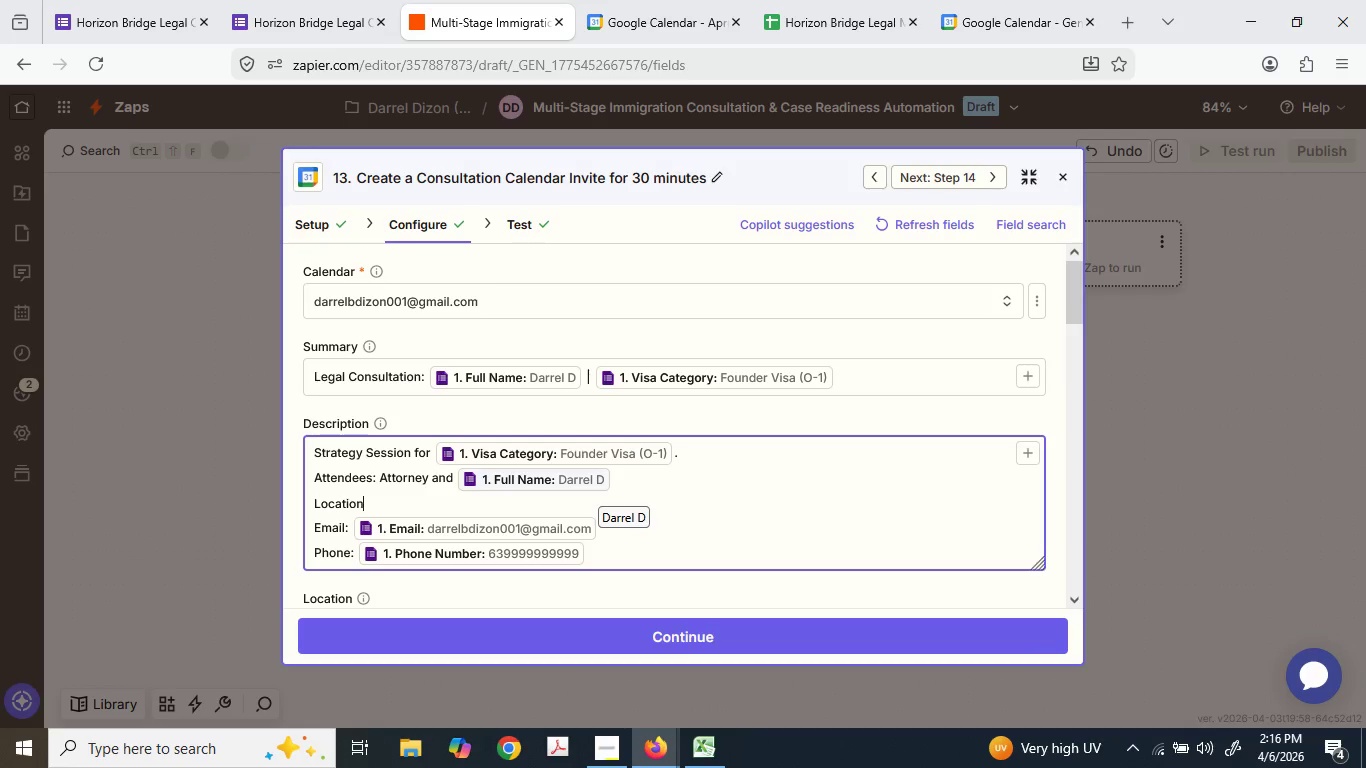 
key(Backspace)
 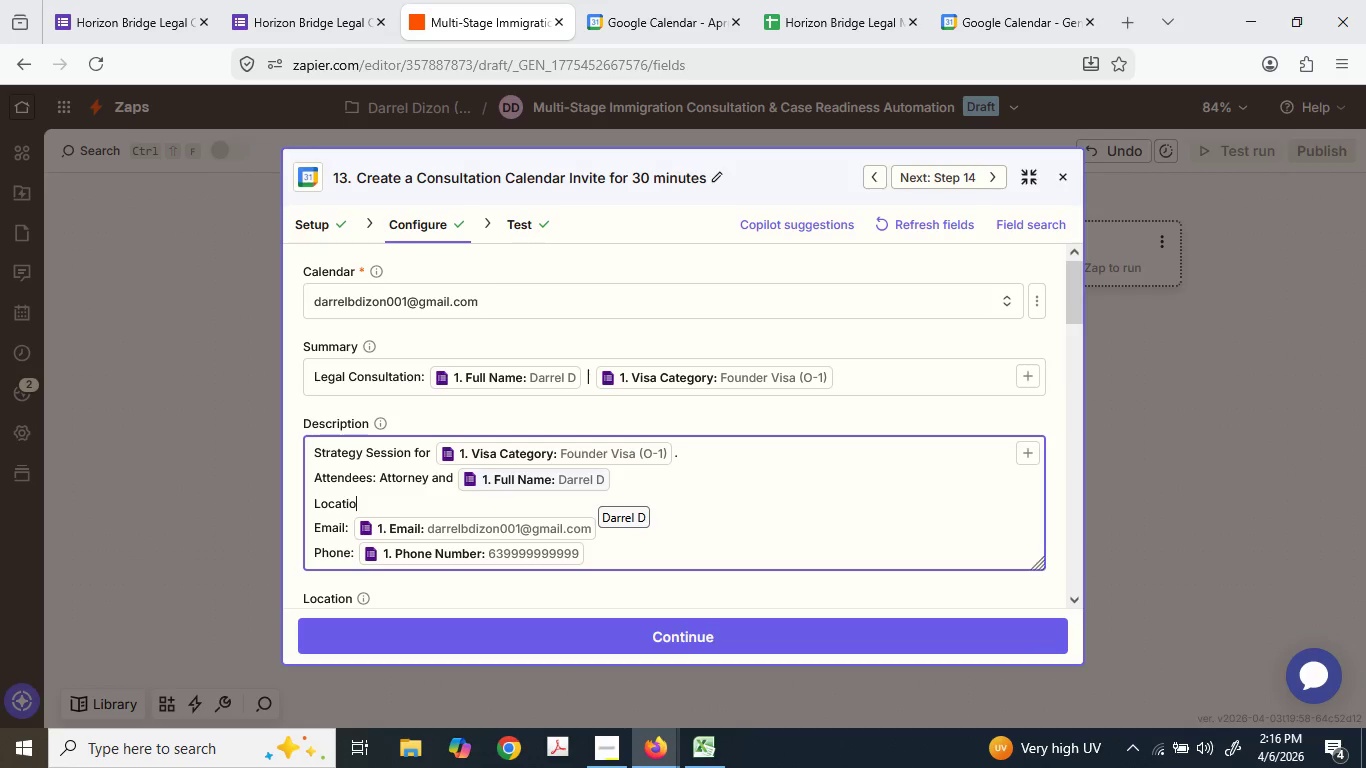 
key(Backspace)
 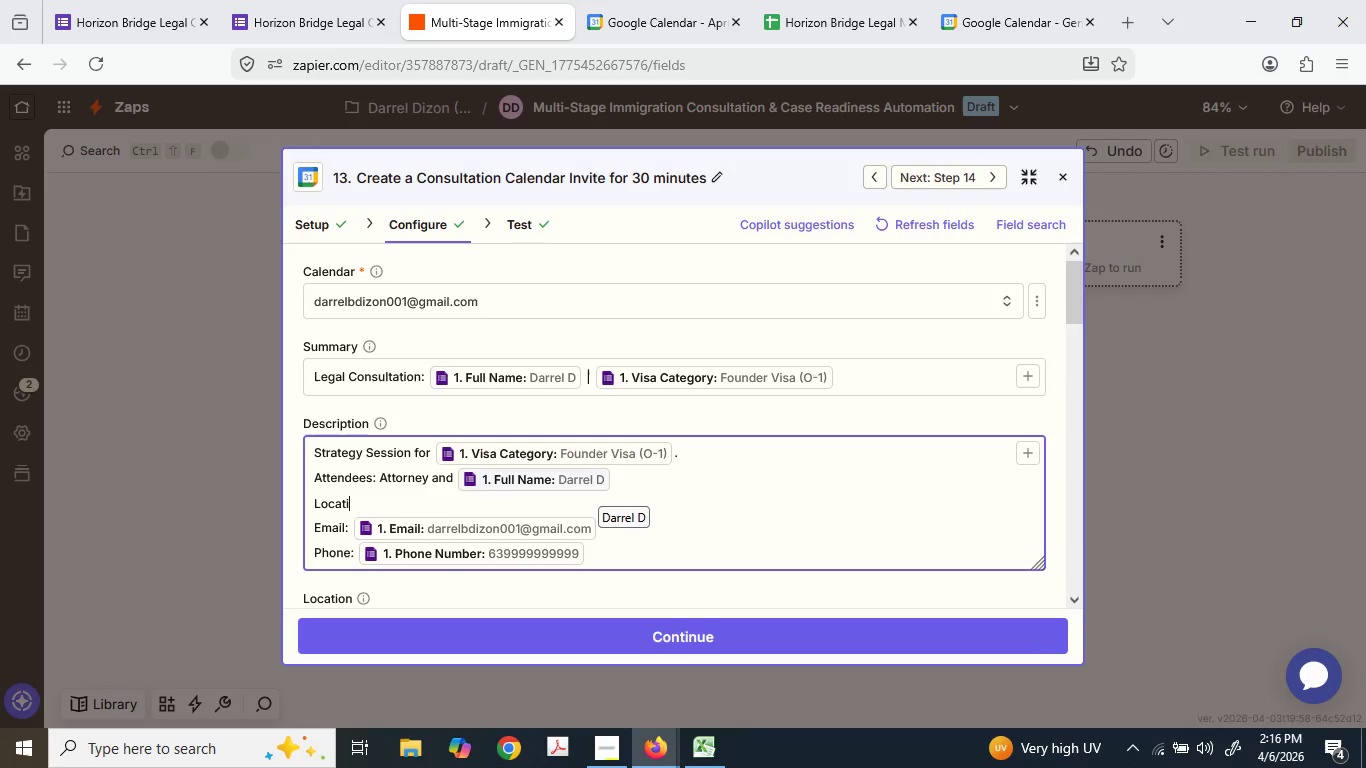 
key(Backspace)
 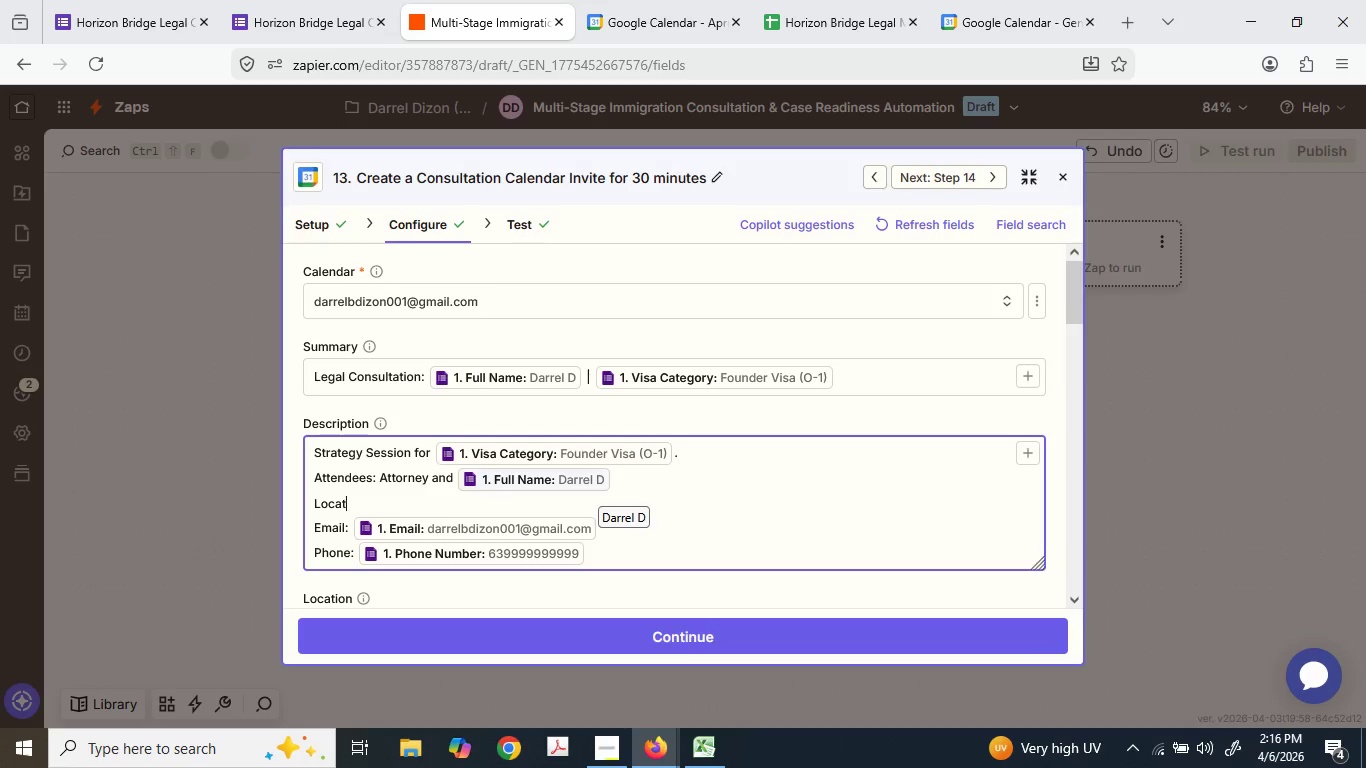 
key(Backspace)
 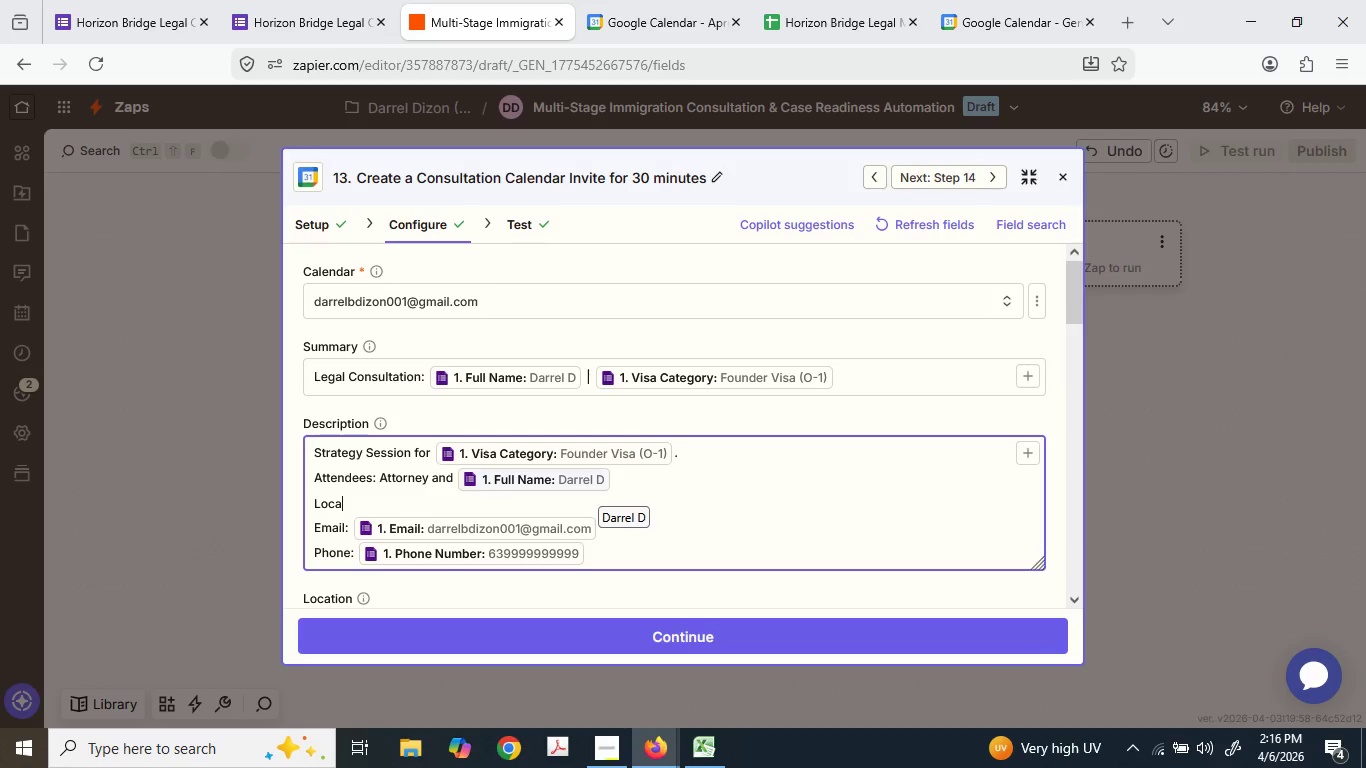 
key(Backspace)
 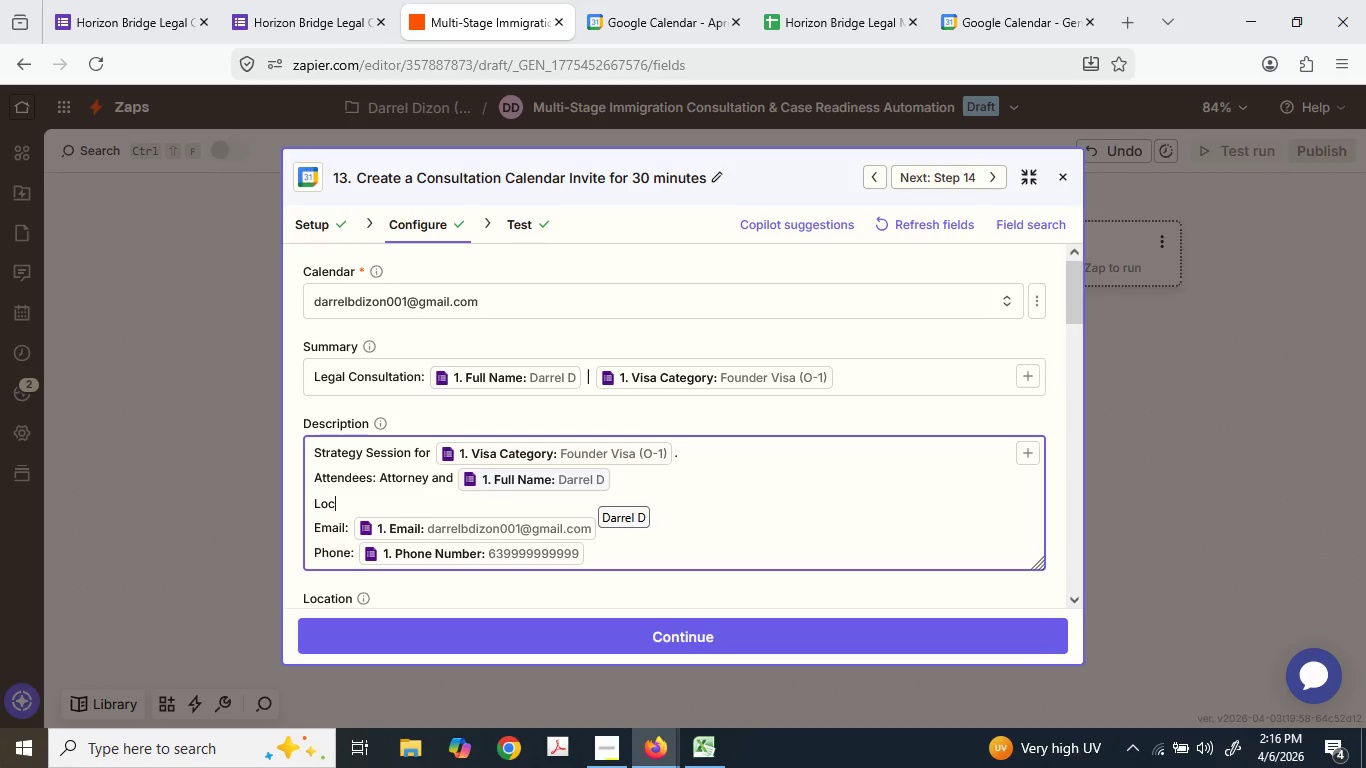 
key(Backspace)
 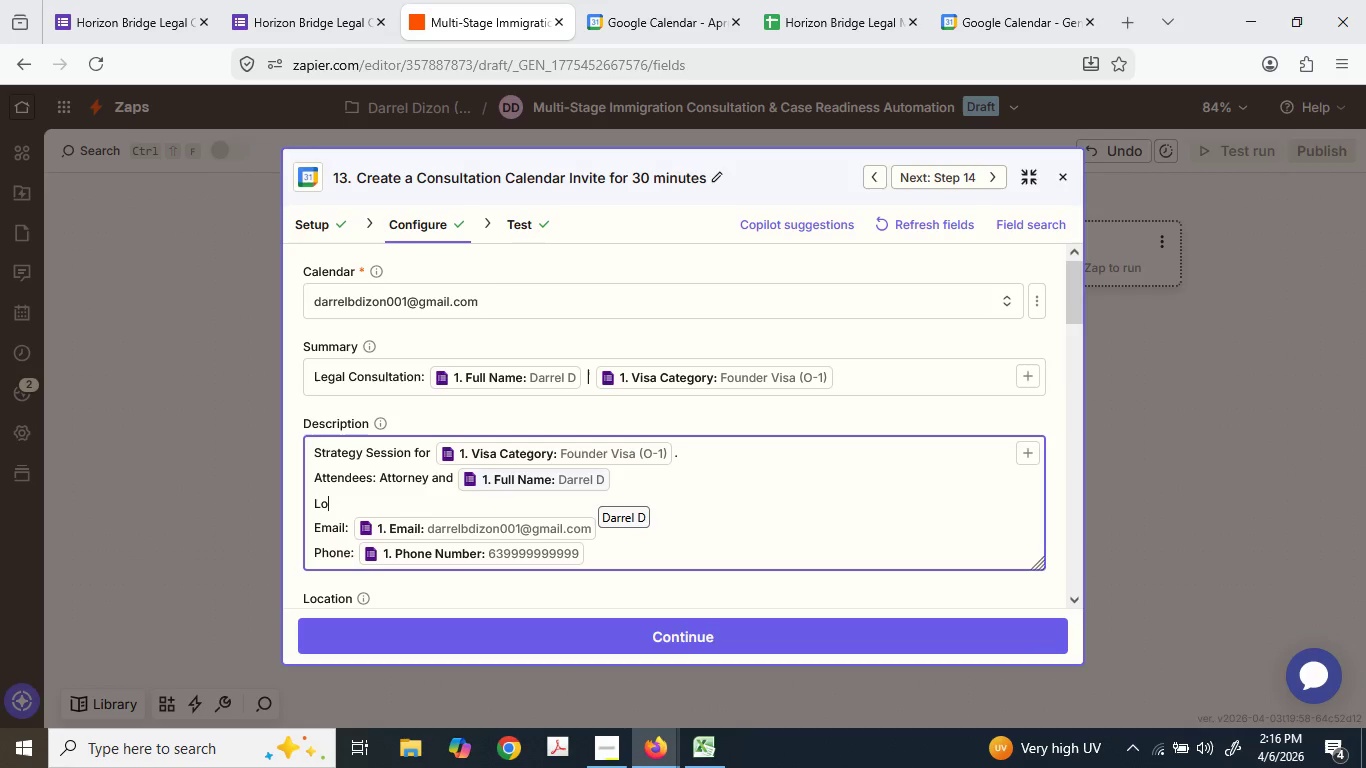 
key(Backspace)
 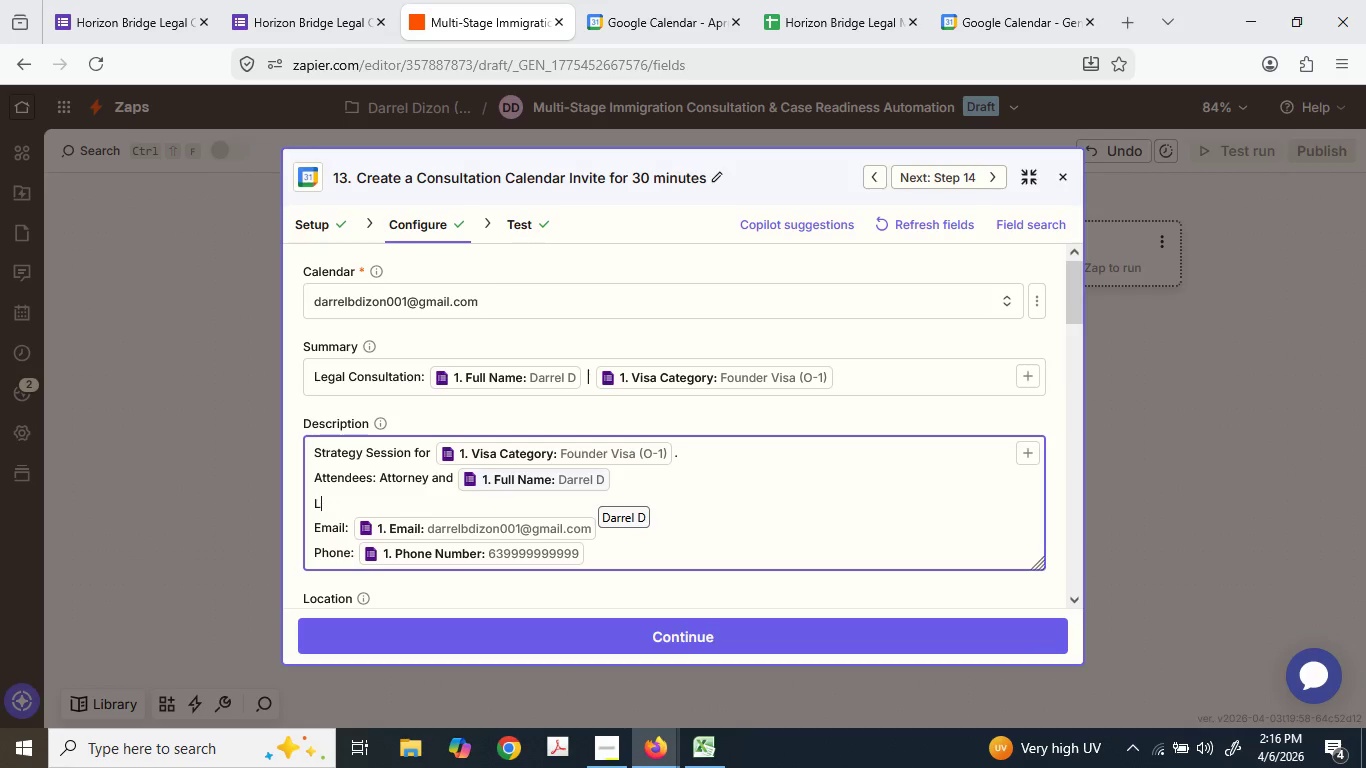 
key(Backspace)
 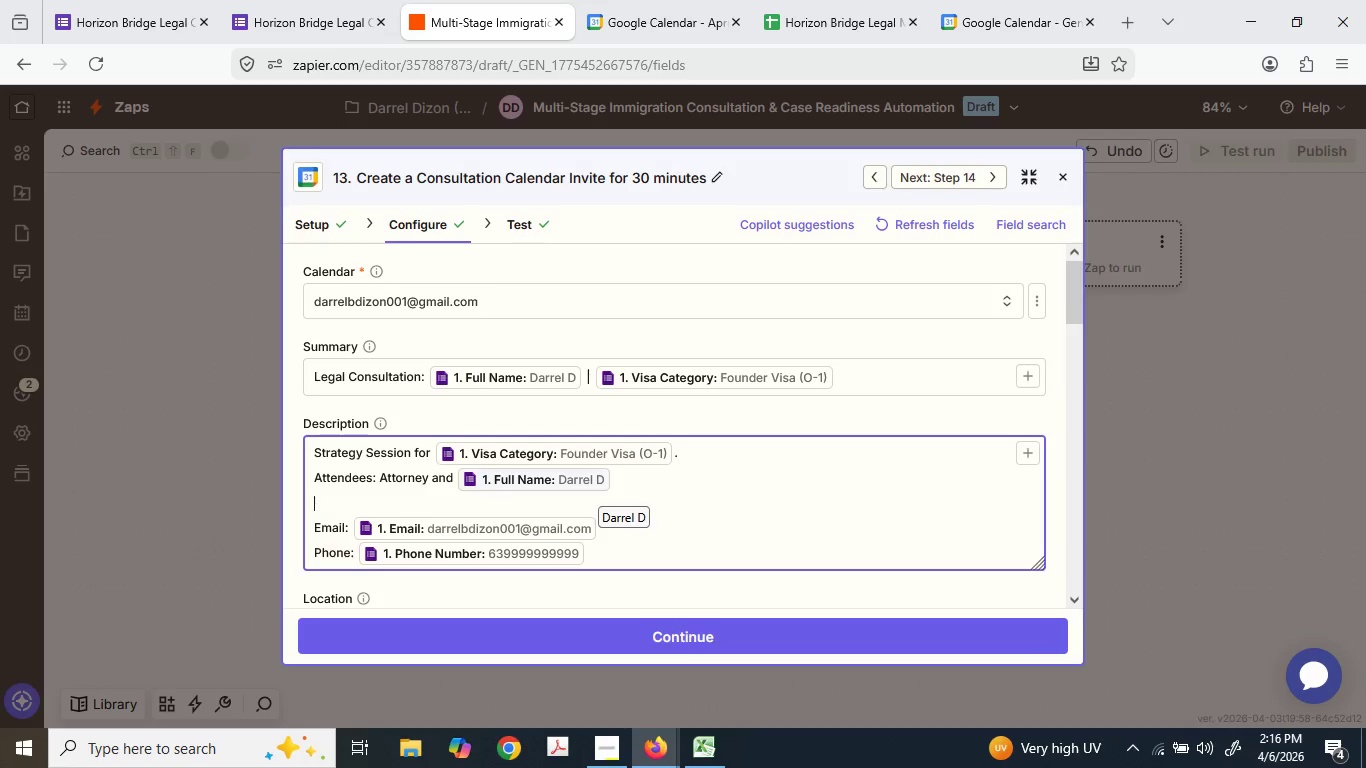 
key(Backspace)
 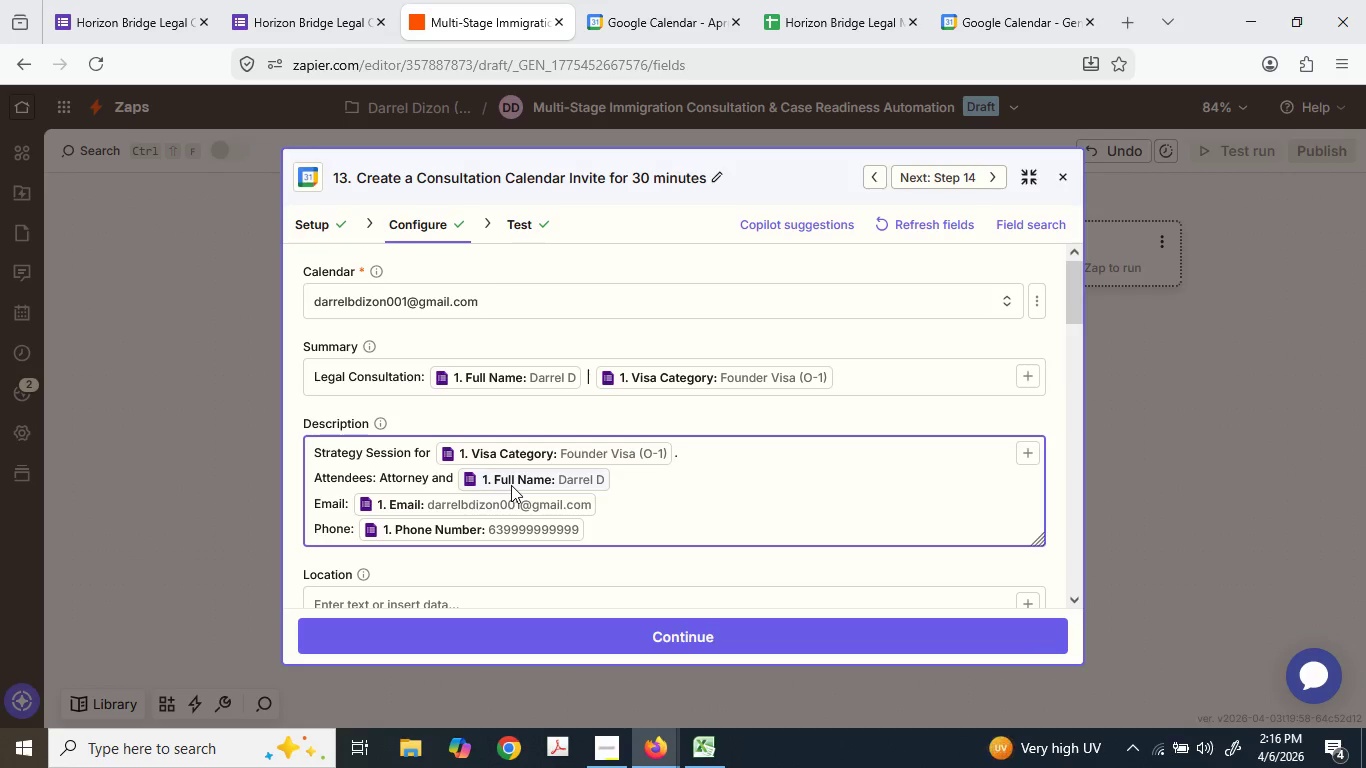 
wait(5.55)
 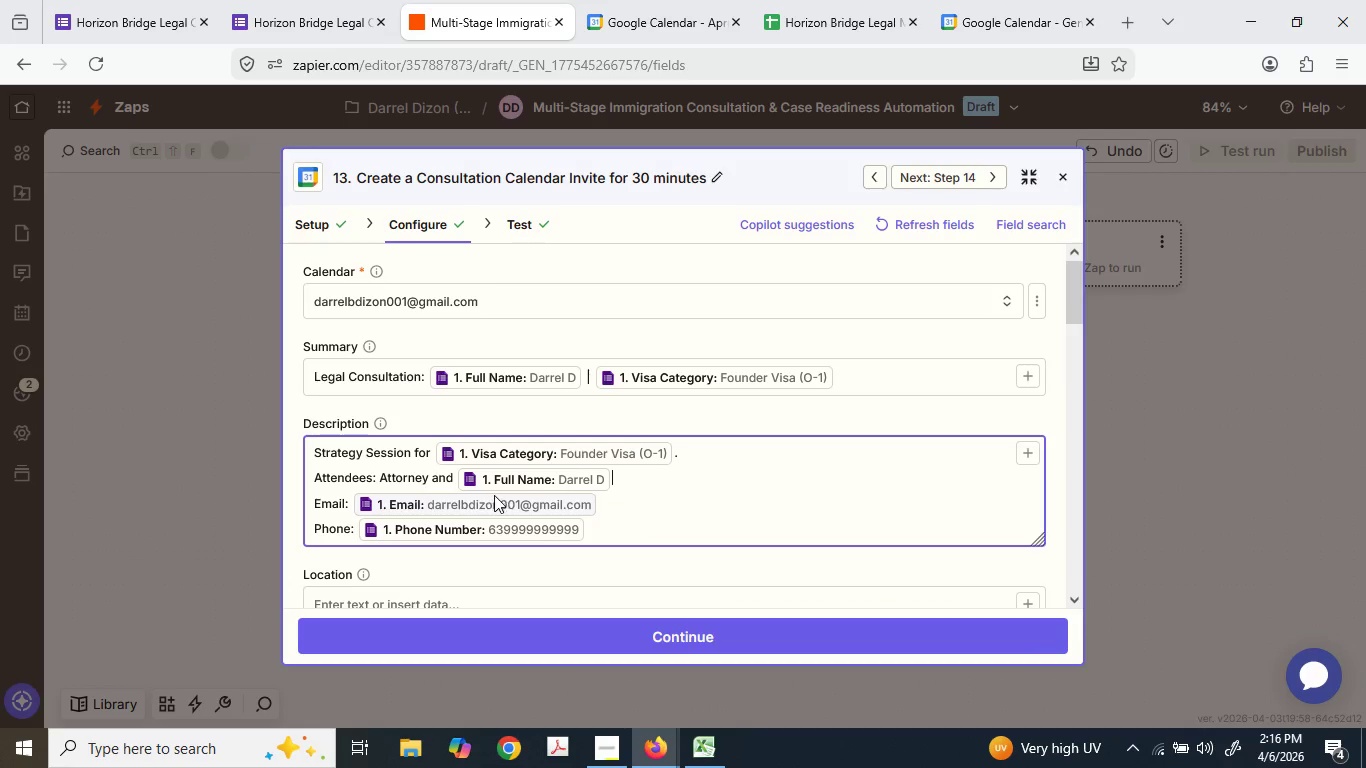 
scroll: coordinate [514, 472], scroll_direction: down, amount: 3.0
 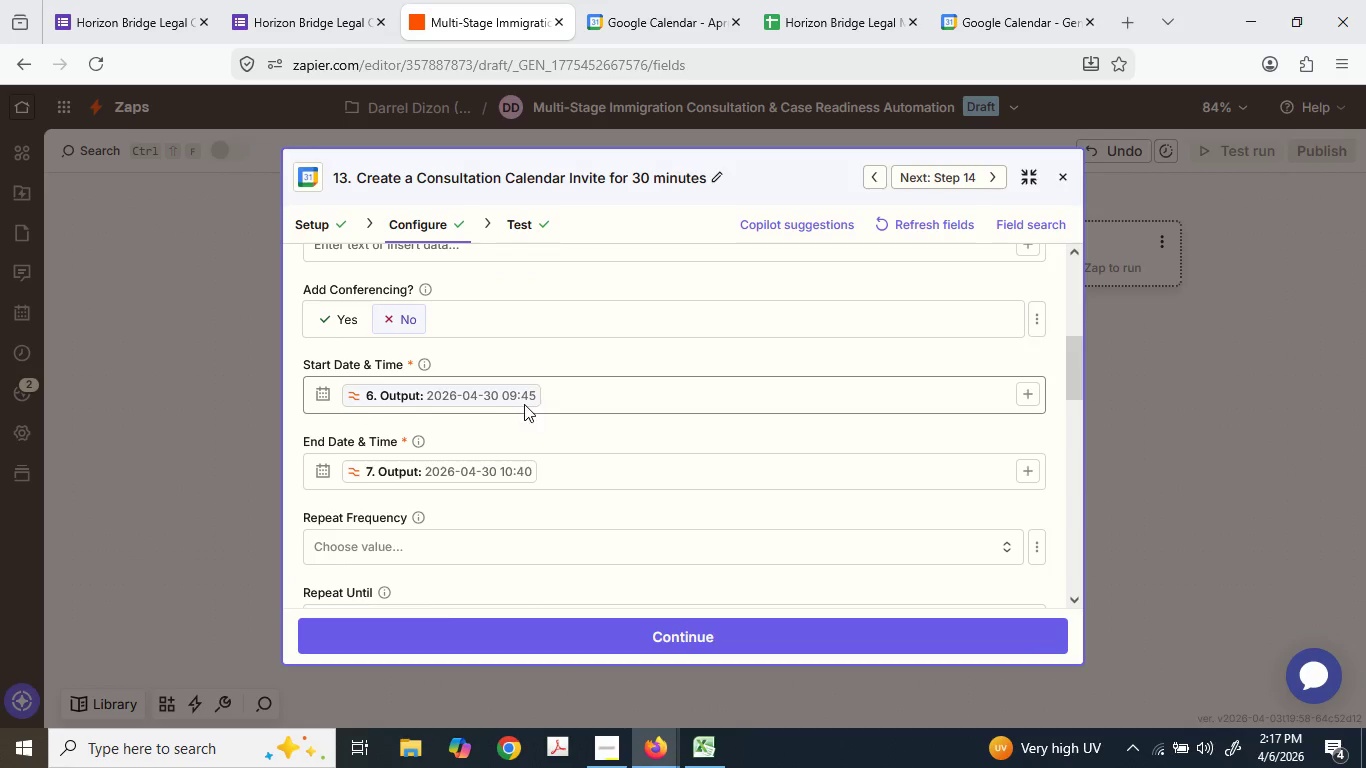 
left_click([523, 404])
 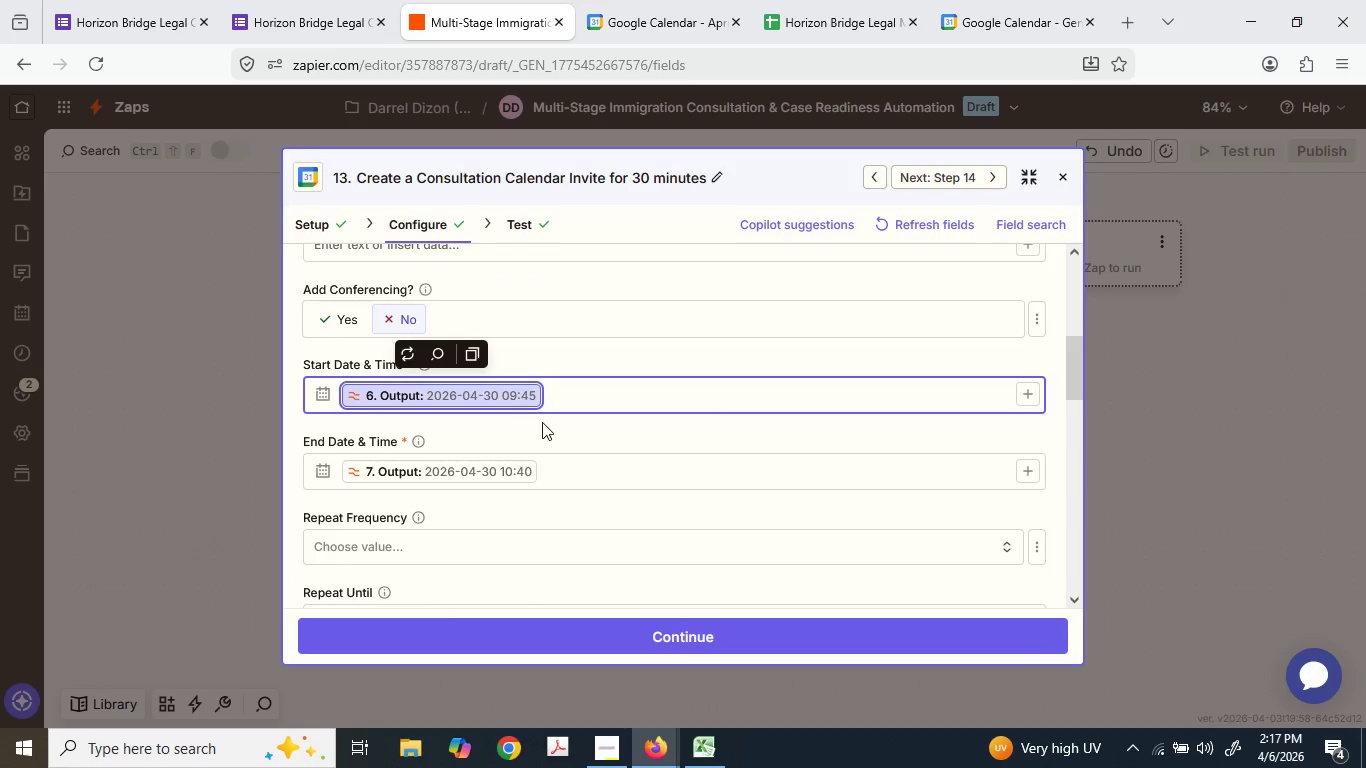 
key(Backspace)
 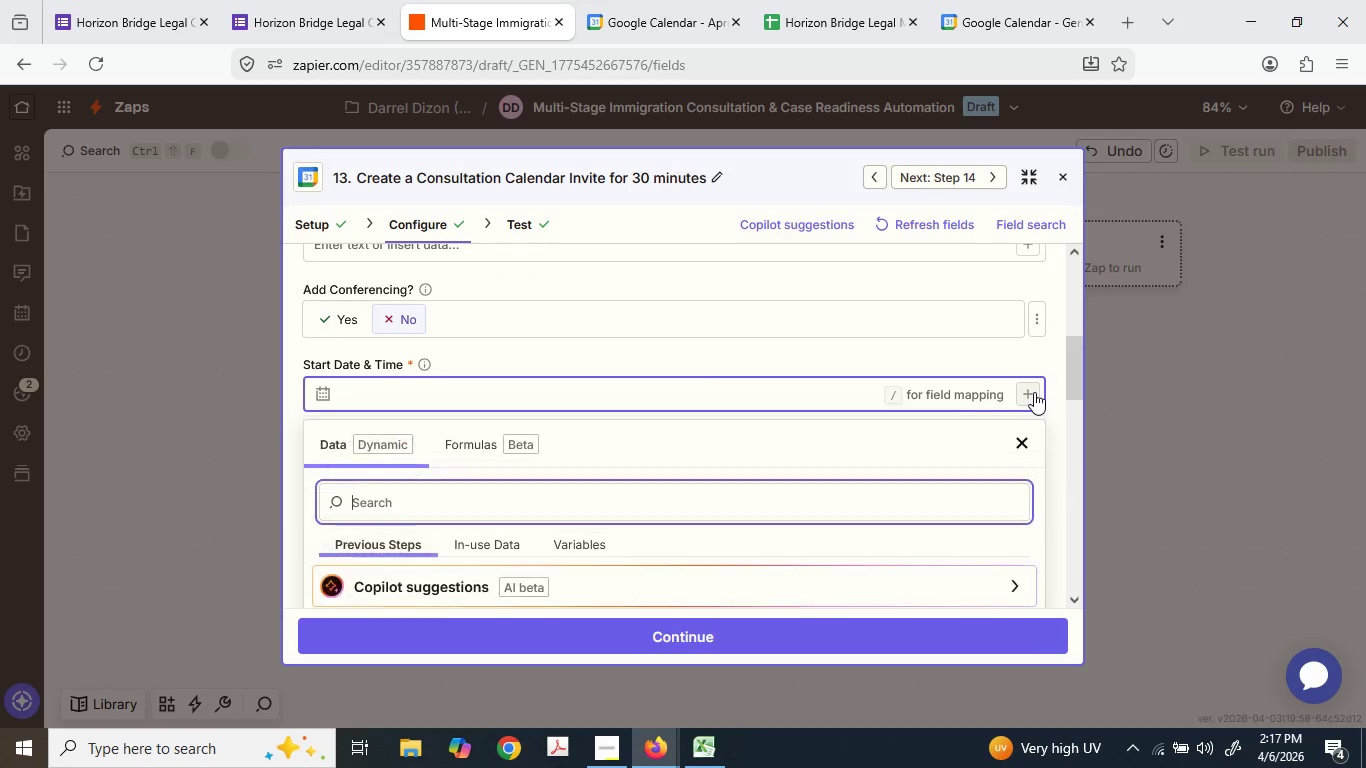 
scroll: coordinate [616, 475], scroll_direction: down, amount: 4.0
 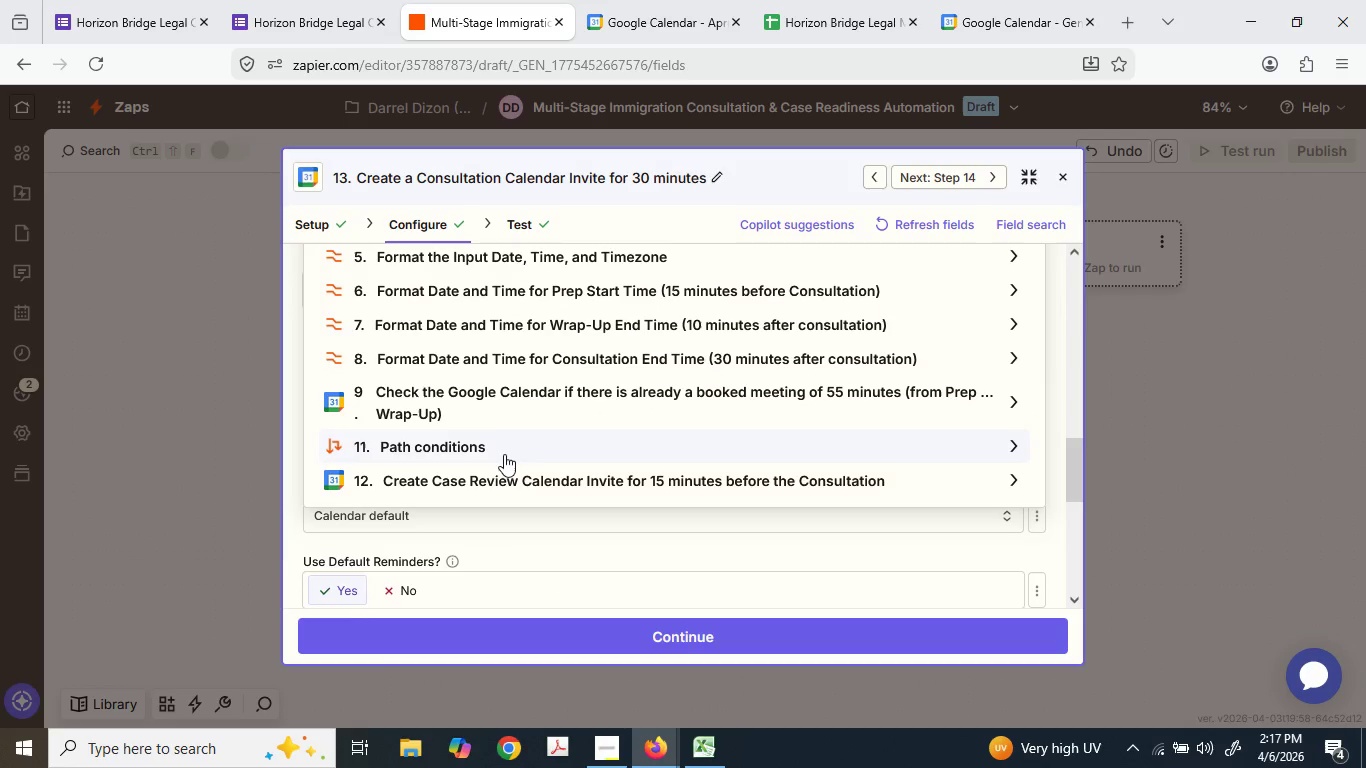 
scroll: coordinate [504, 450], scroll_direction: up, amount: 1.0
 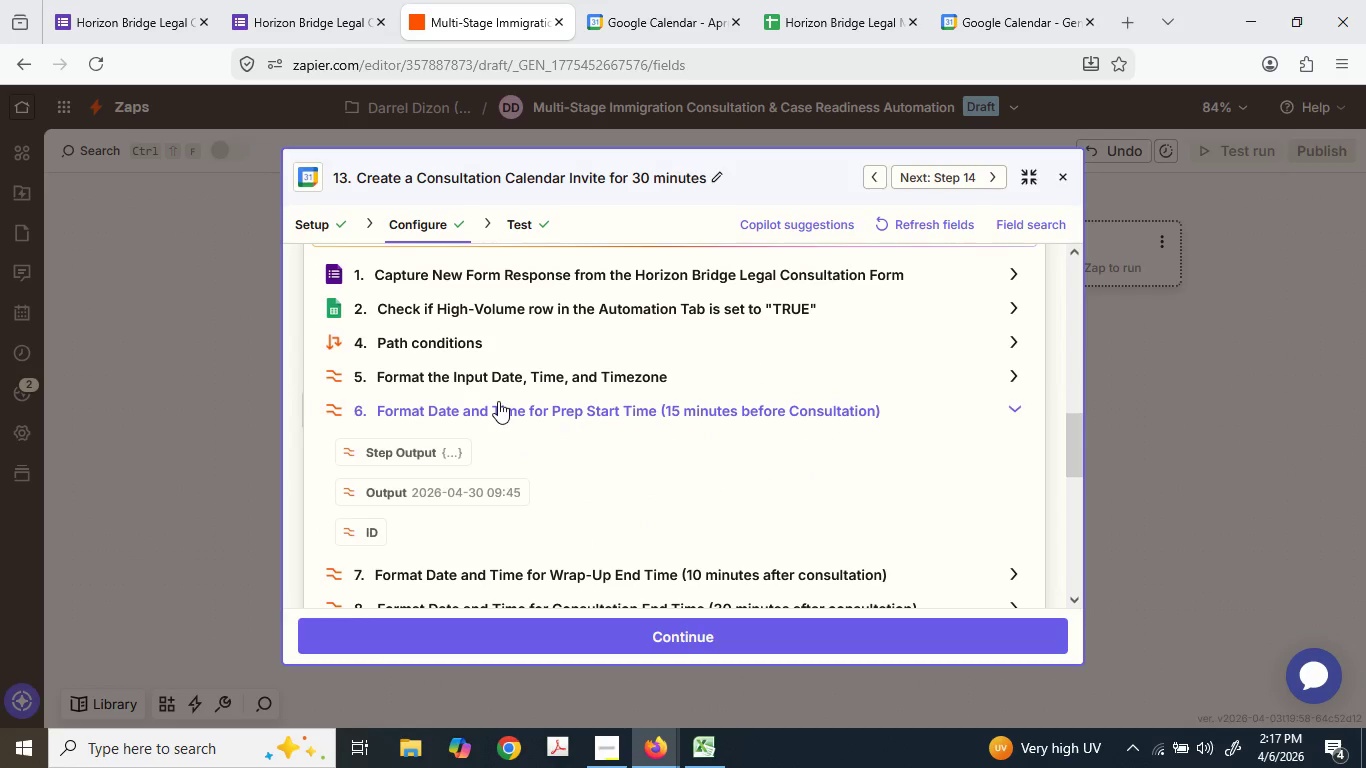 
left_click([595, 416])
 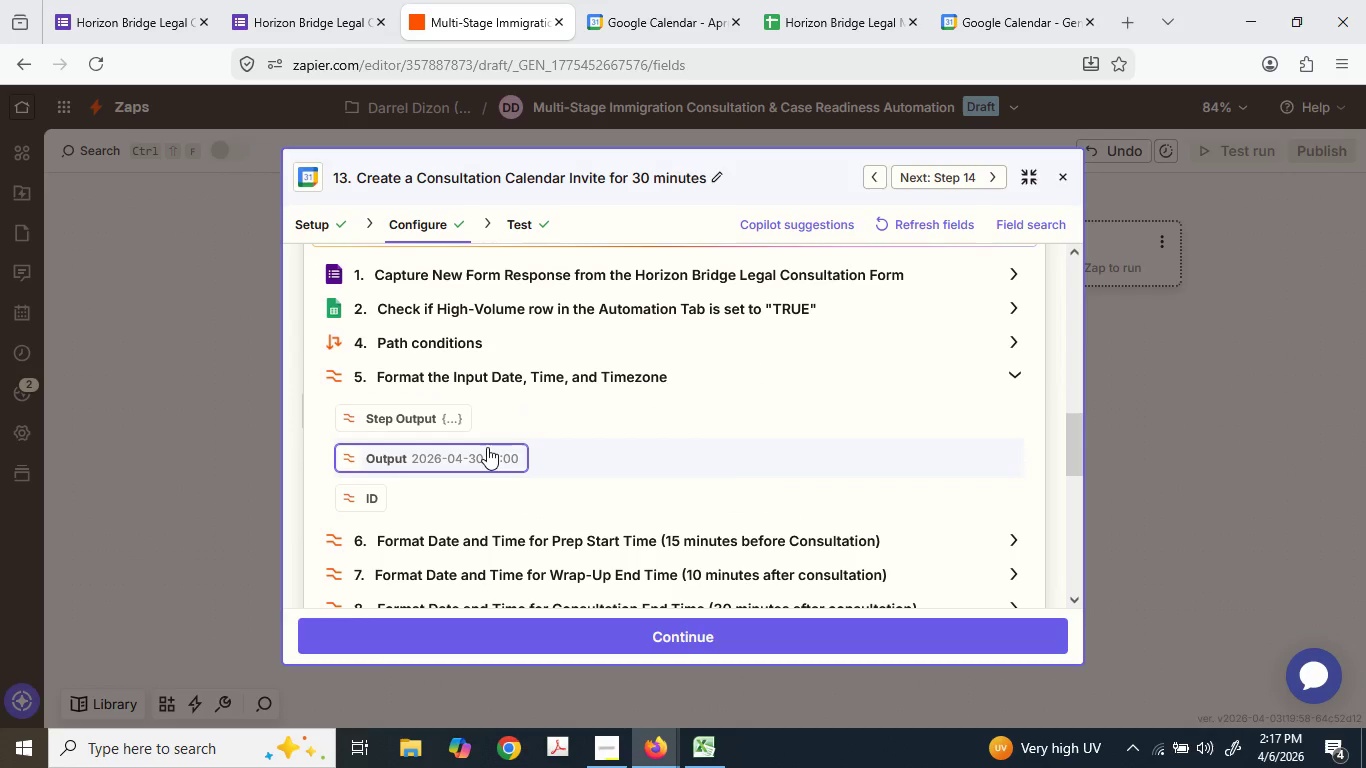 
left_click([294, 334])
 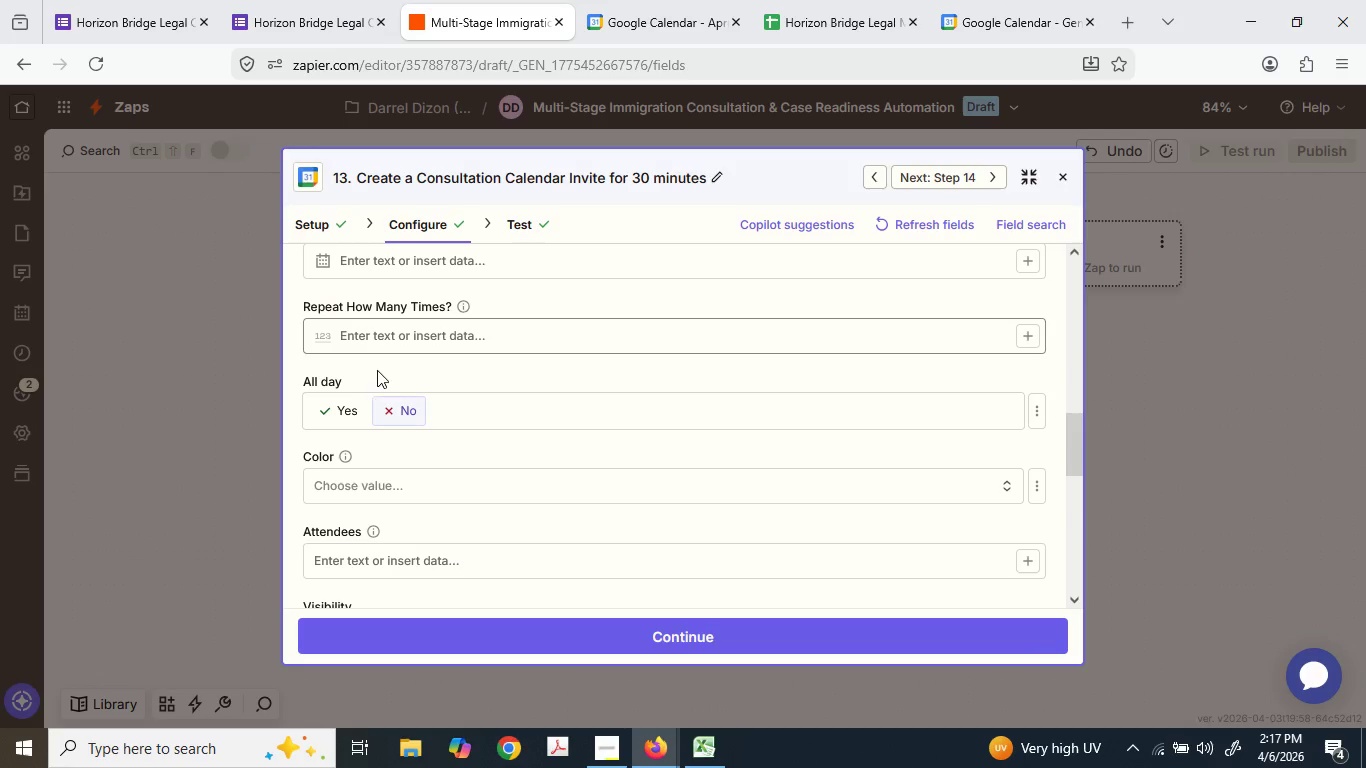 
scroll: coordinate [422, 327], scroll_direction: up, amount: 2.0
 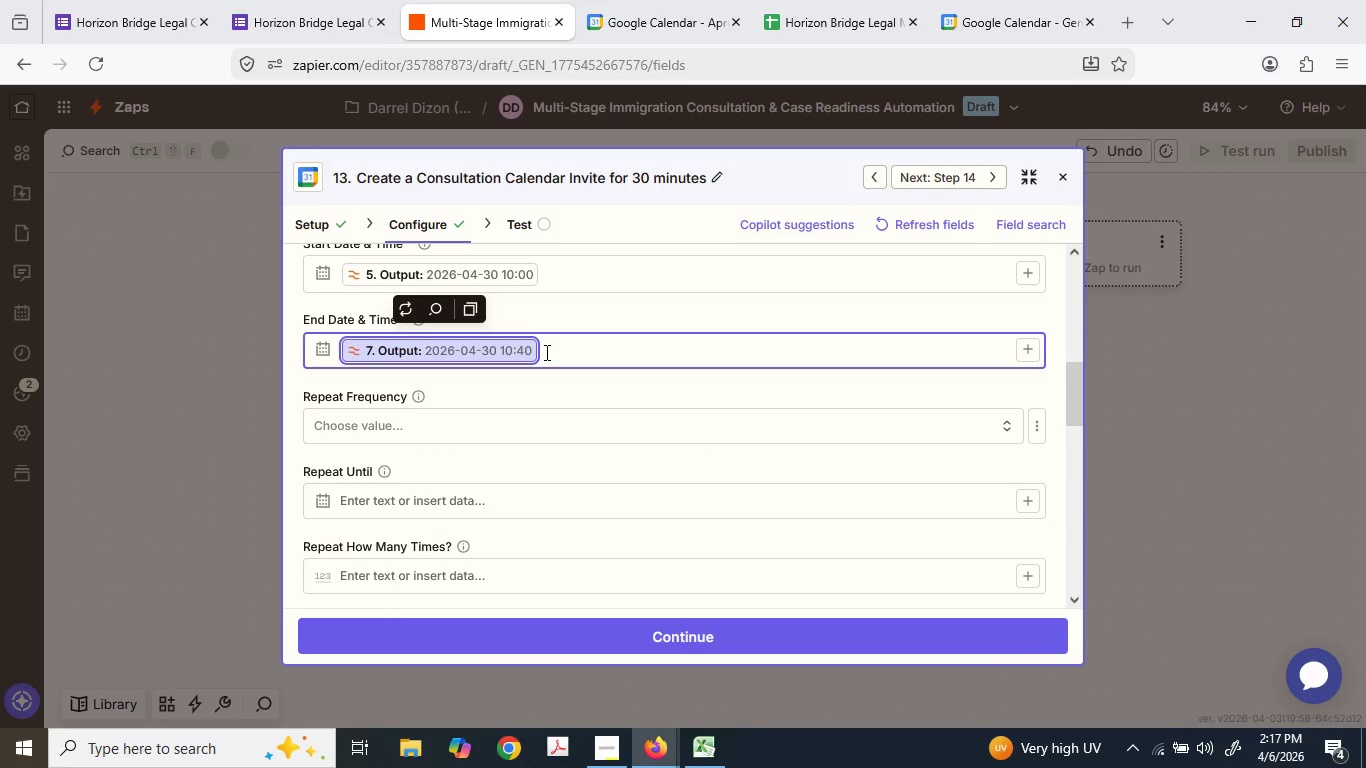 
key(Backspace)
 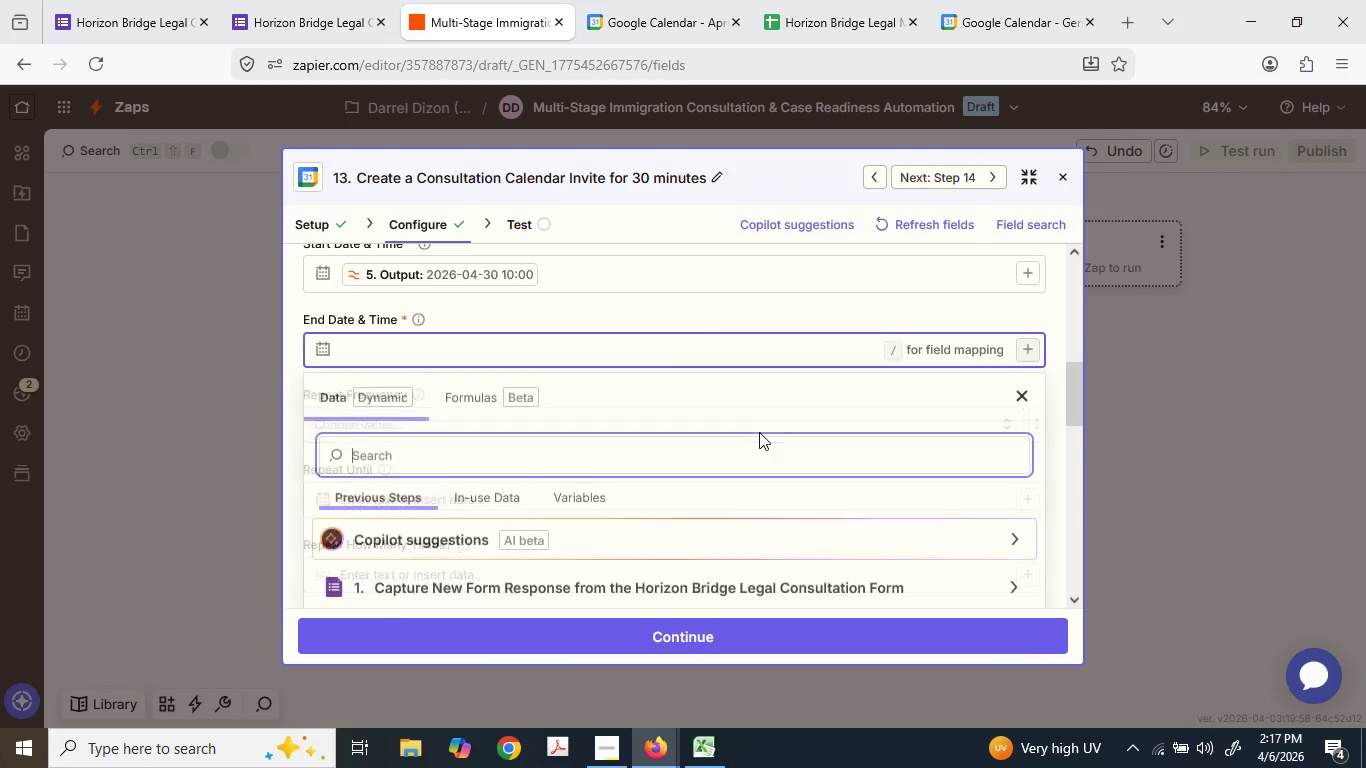 
scroll: coordinate [688, 526], scroll_direction: down, amount: 3.0
 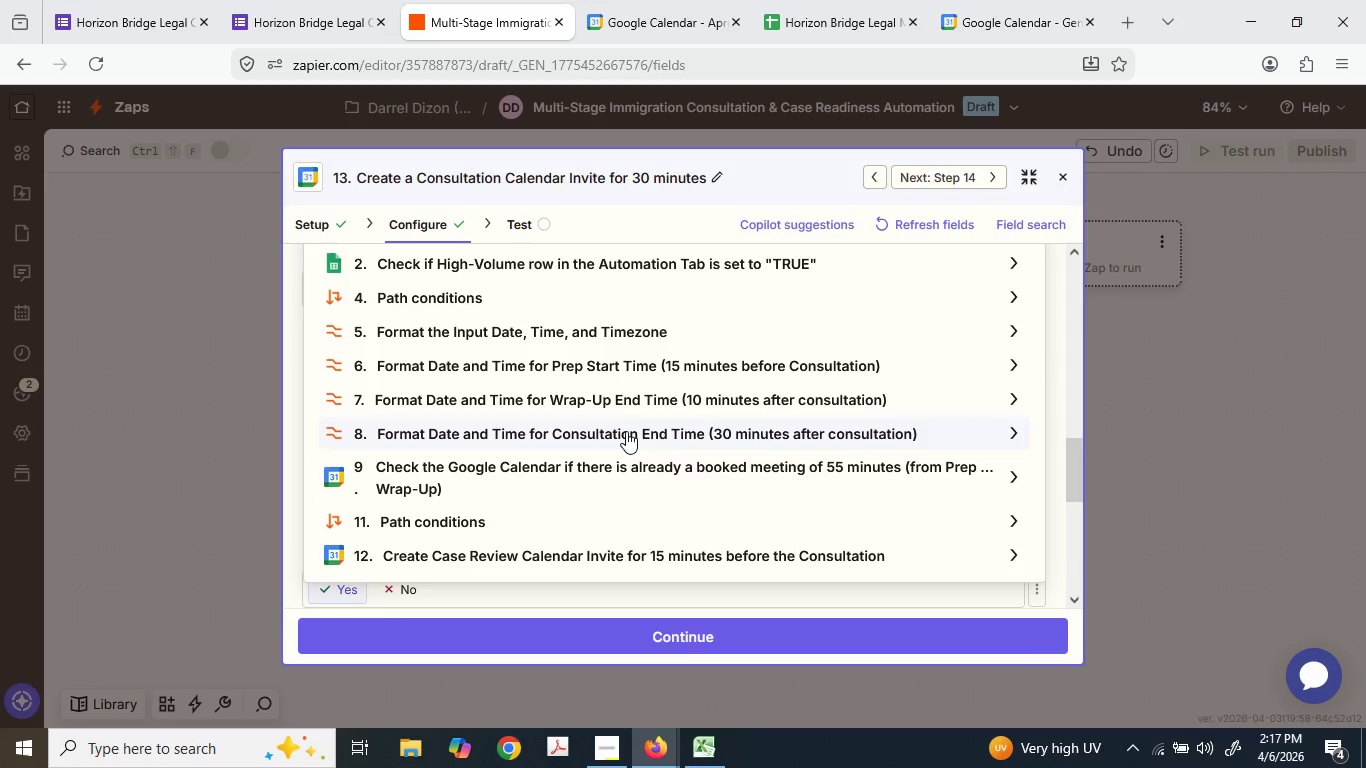 
left_click([626, 431])
 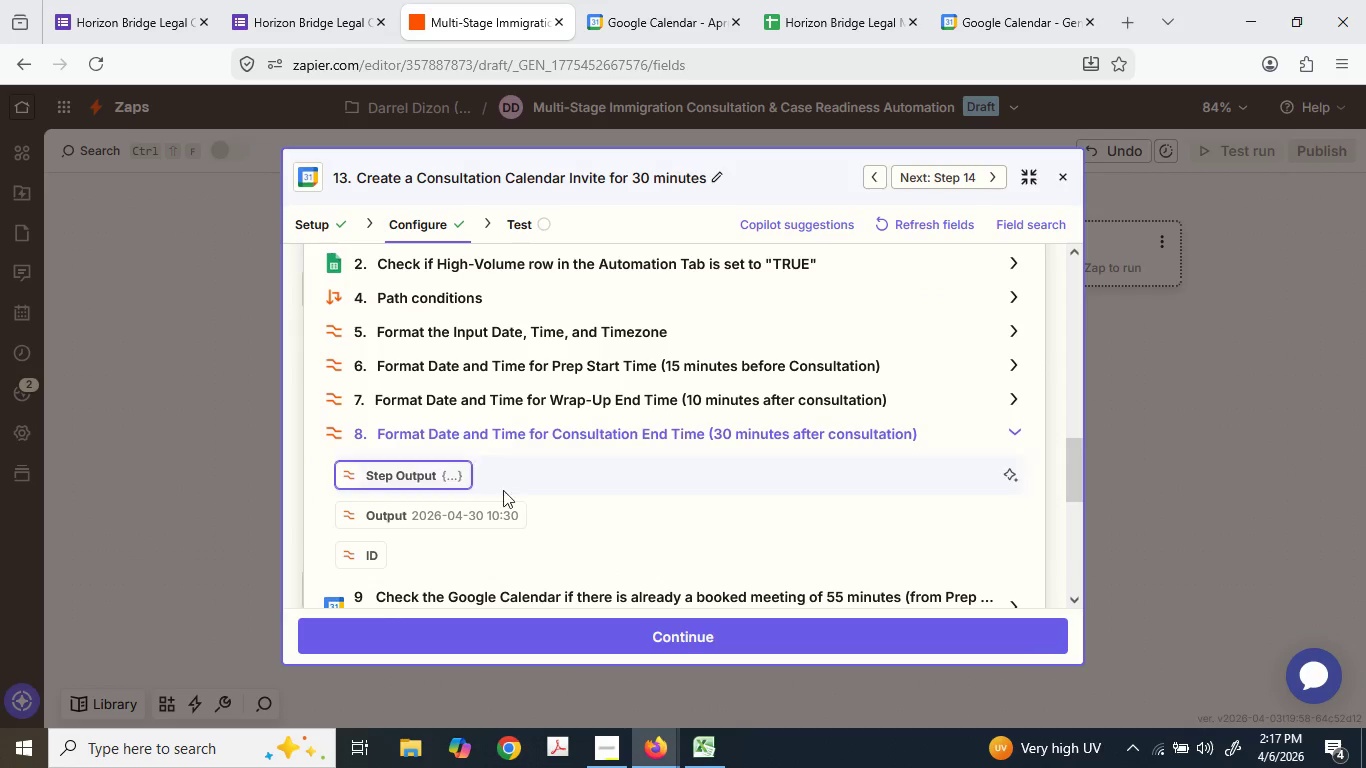 
left_click([468, 517])
 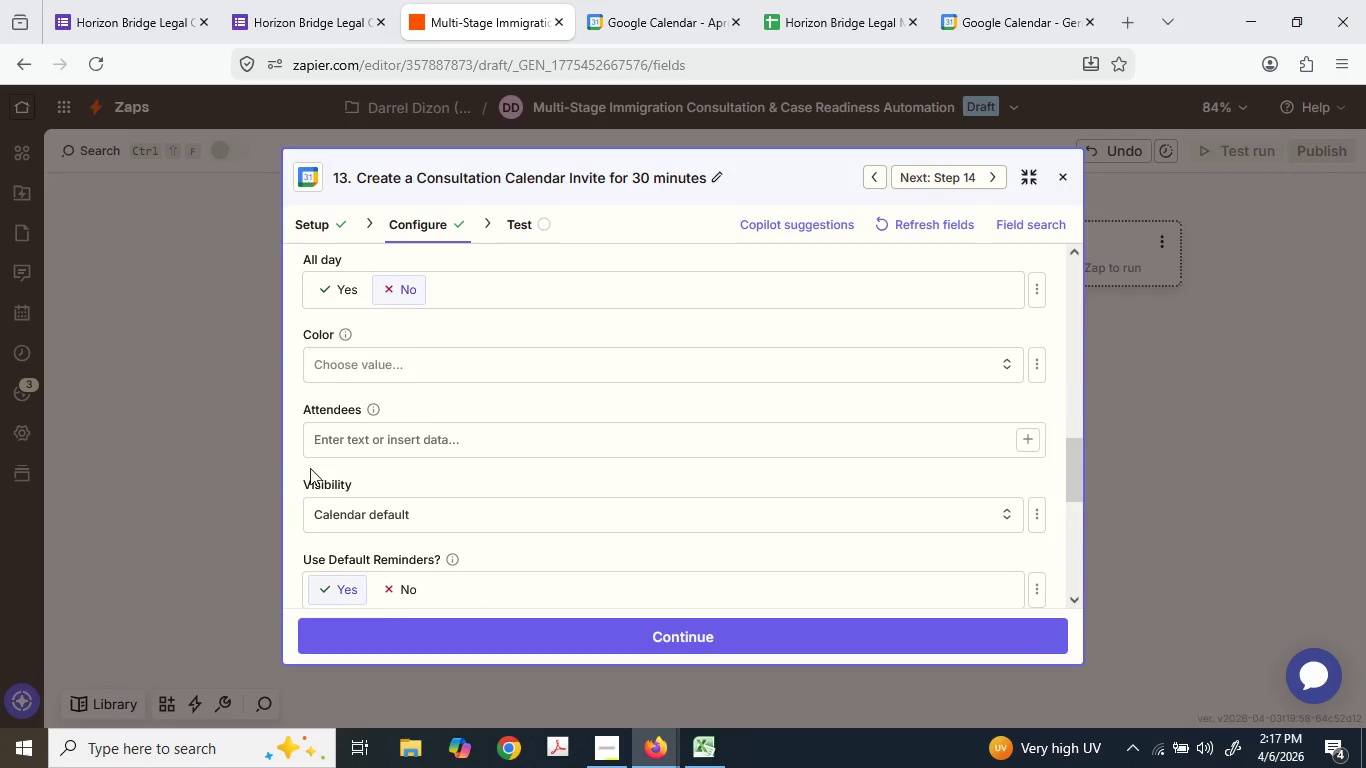 
scroll: coordinate [507, 452], scroll_direction: up, amount: 4.0
 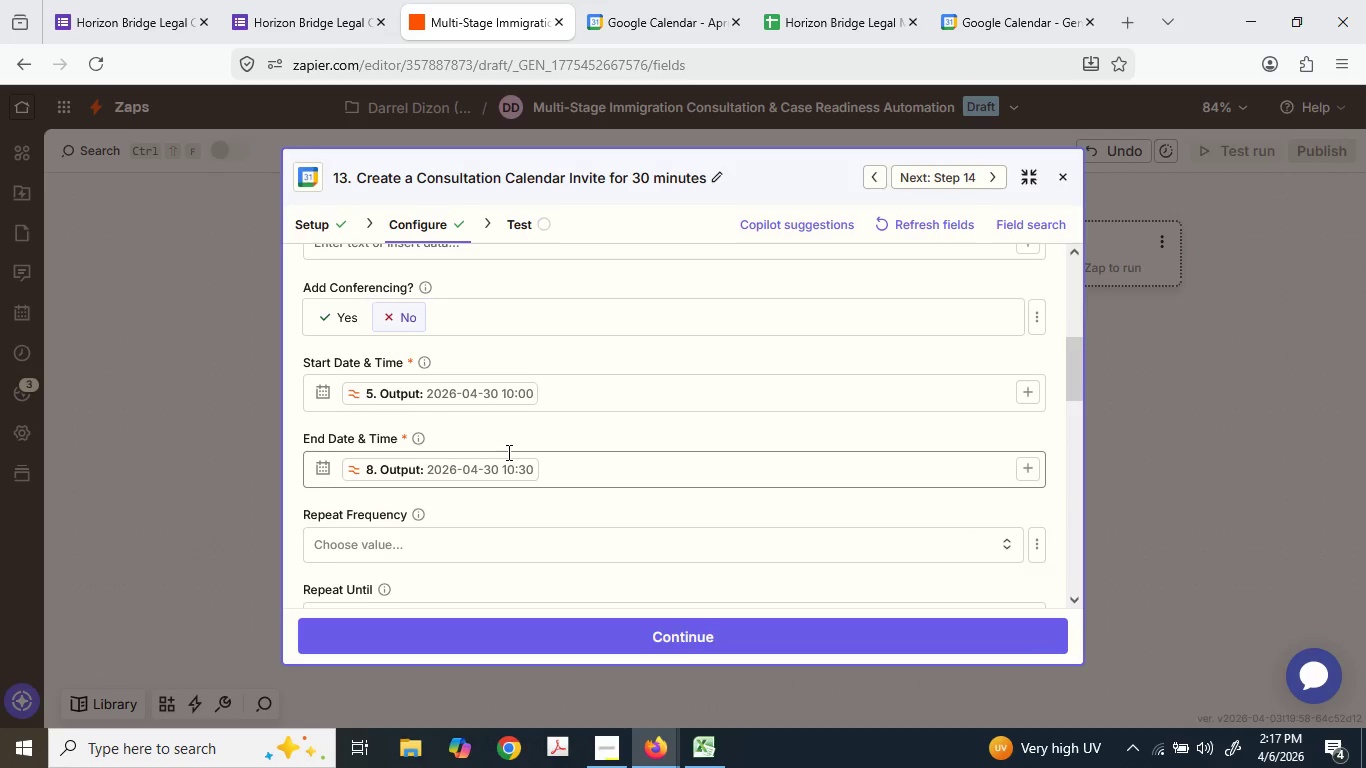 
scroll: coordinate [372, 505], scroll_direction: down, amount: 8.0
 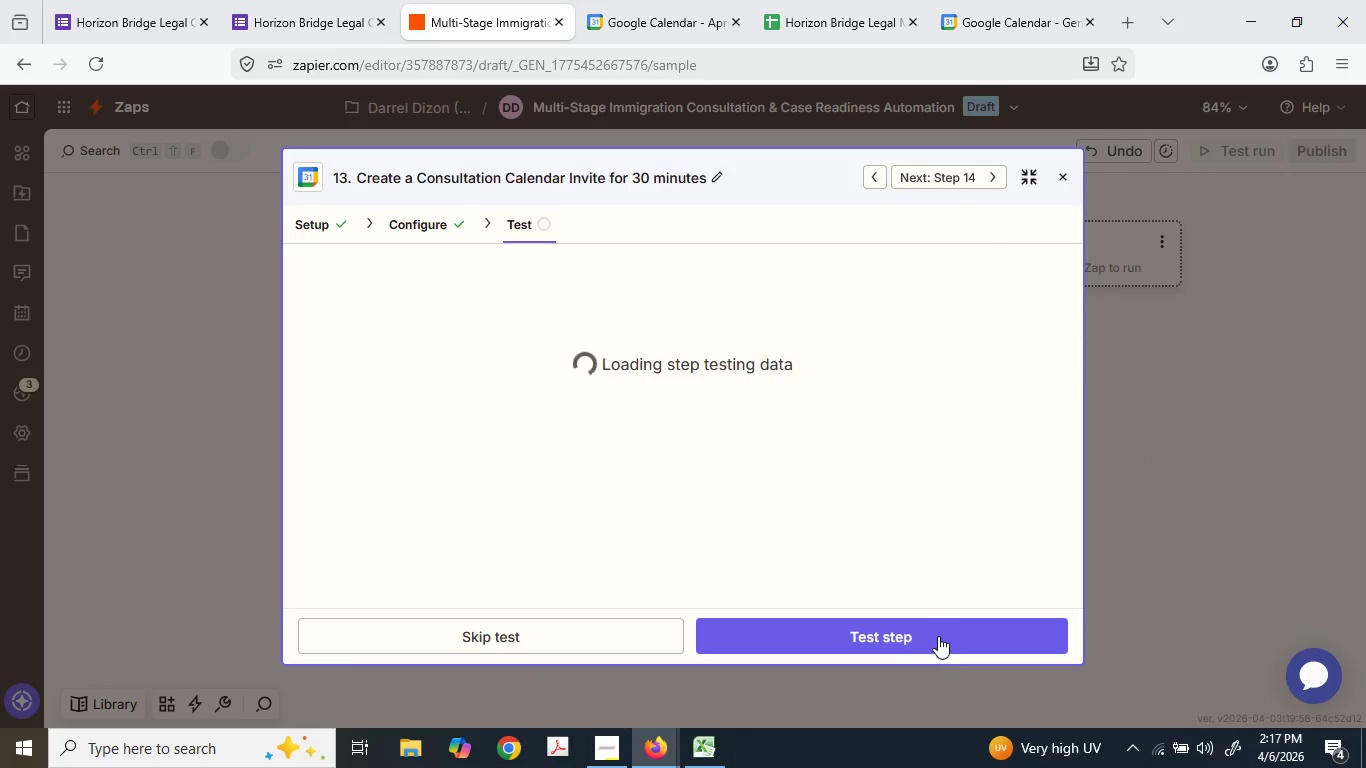 
wait(8.13)
 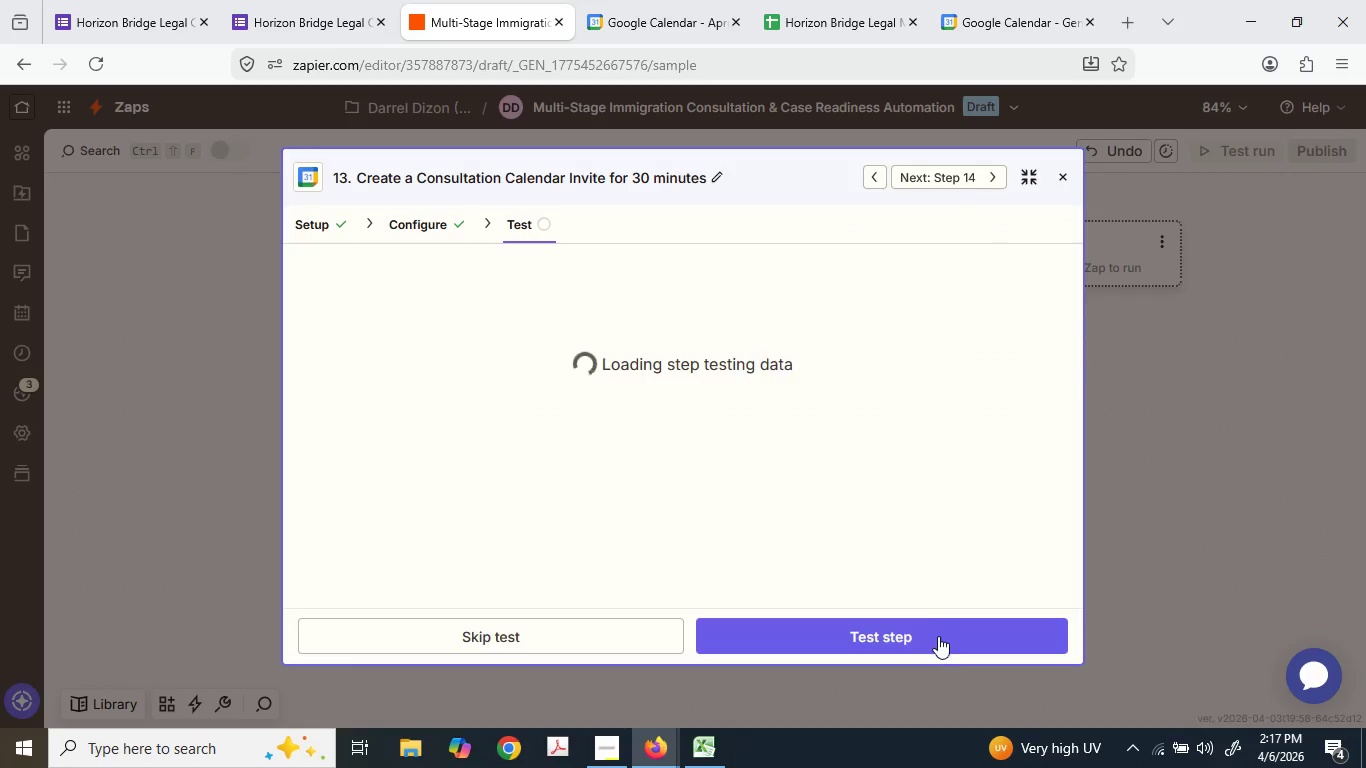 
right_click([924, 656])
 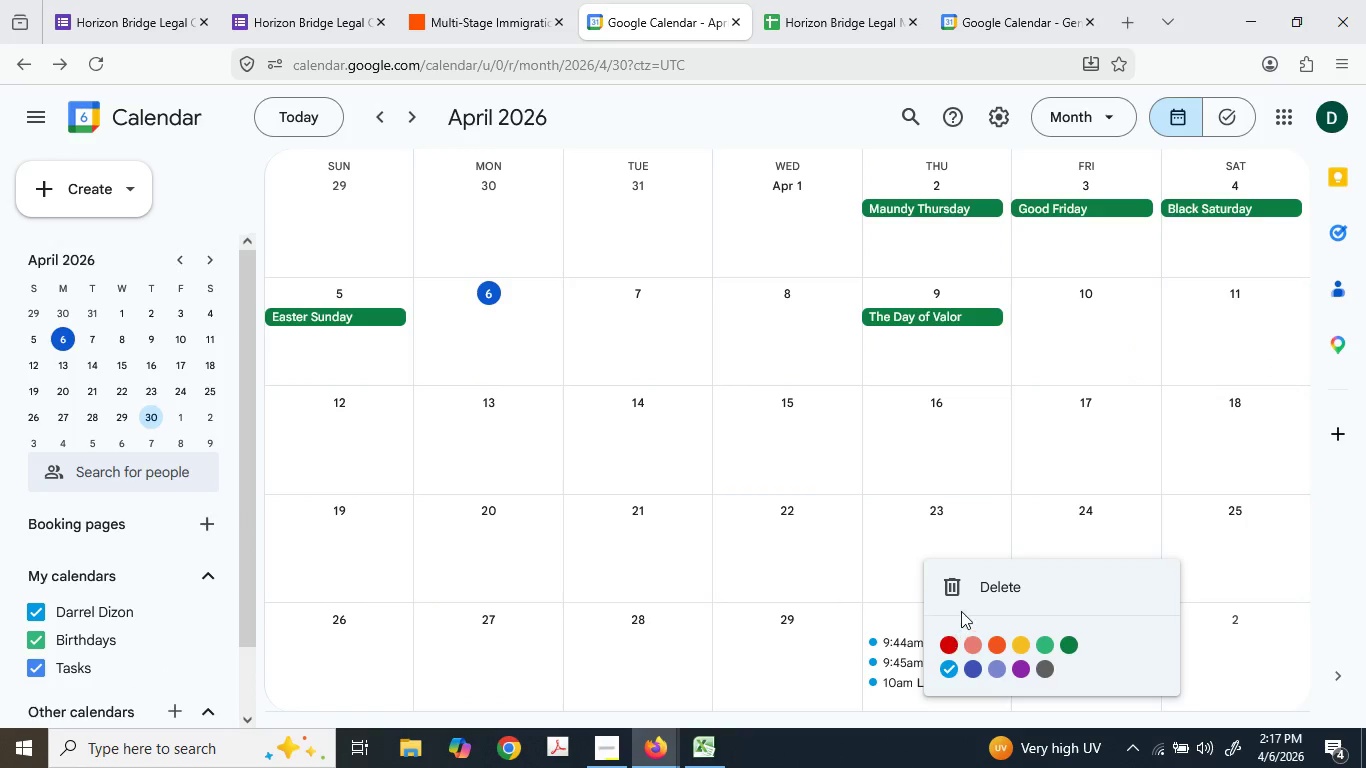 
left_click([965, 597])
 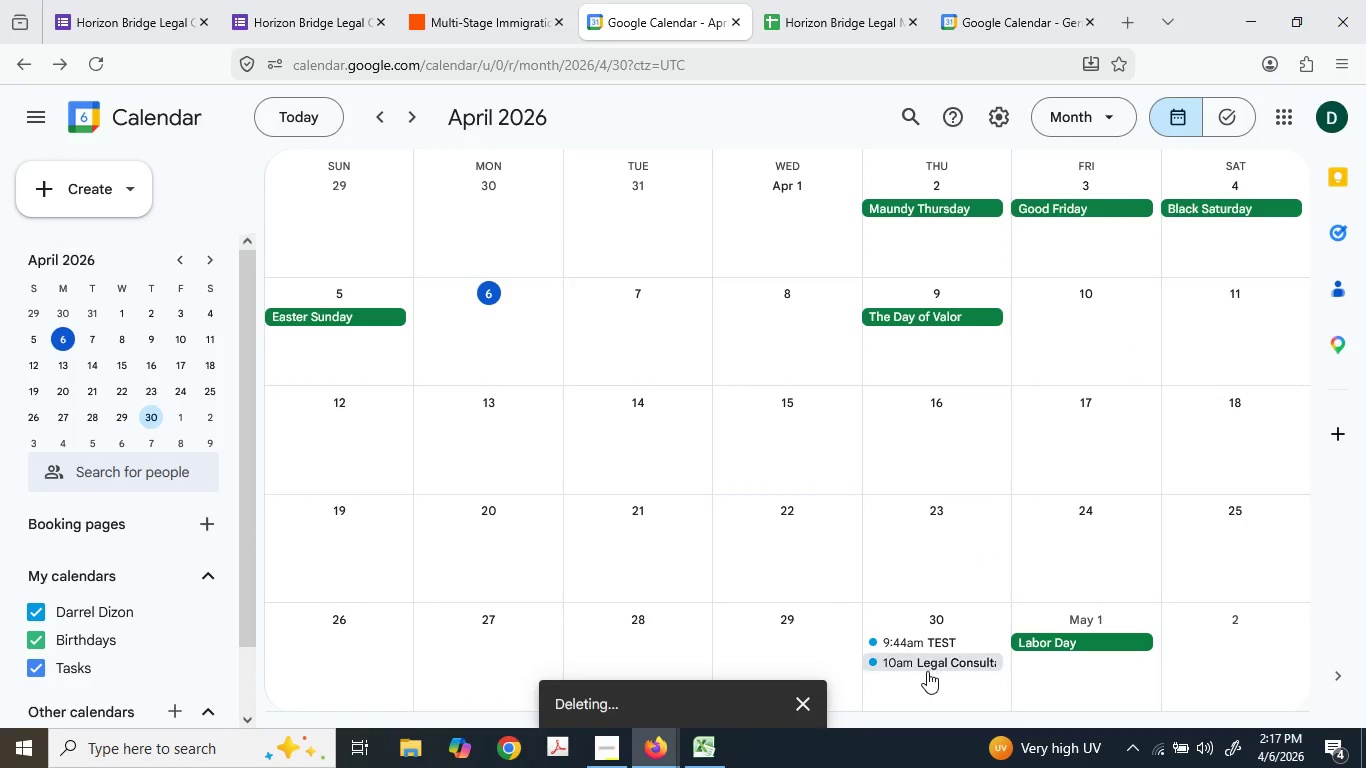 
left_click([931, 659])
 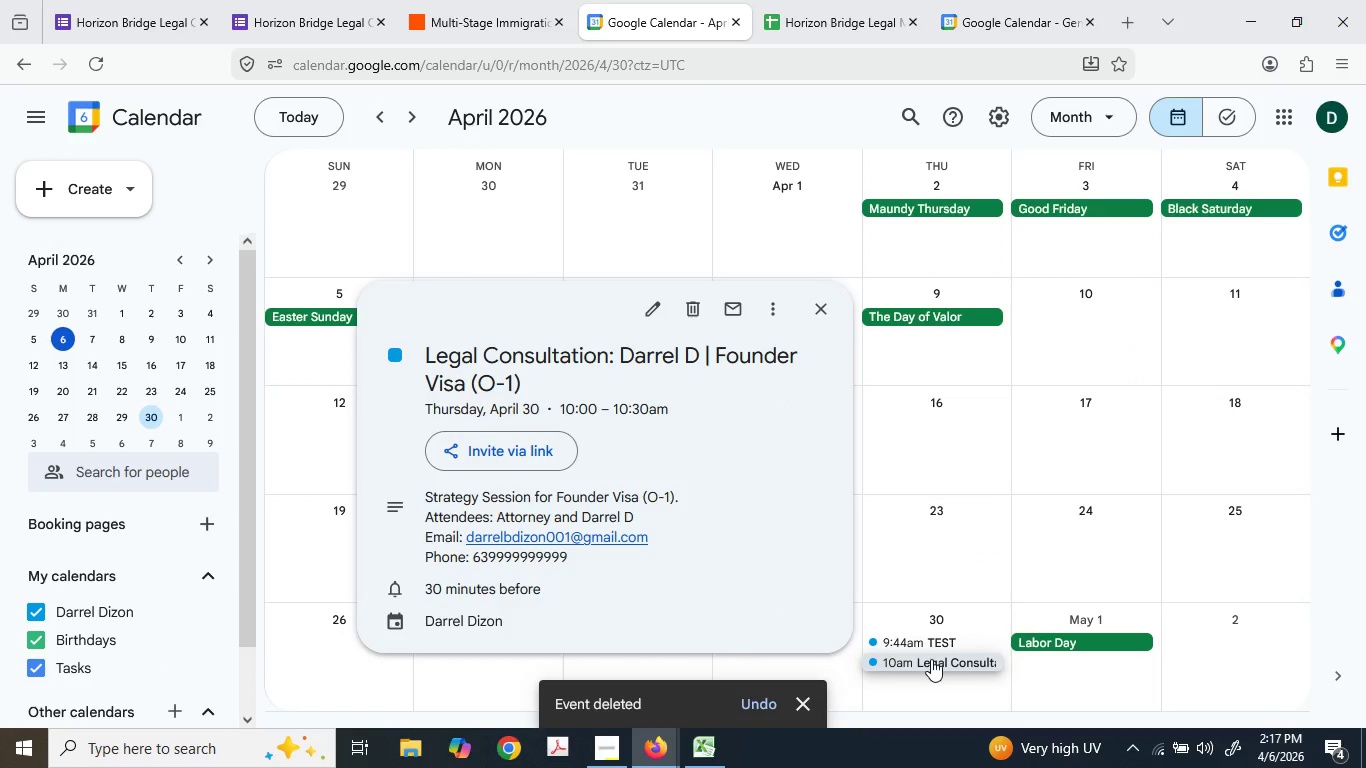 
right_click([931, 658])
 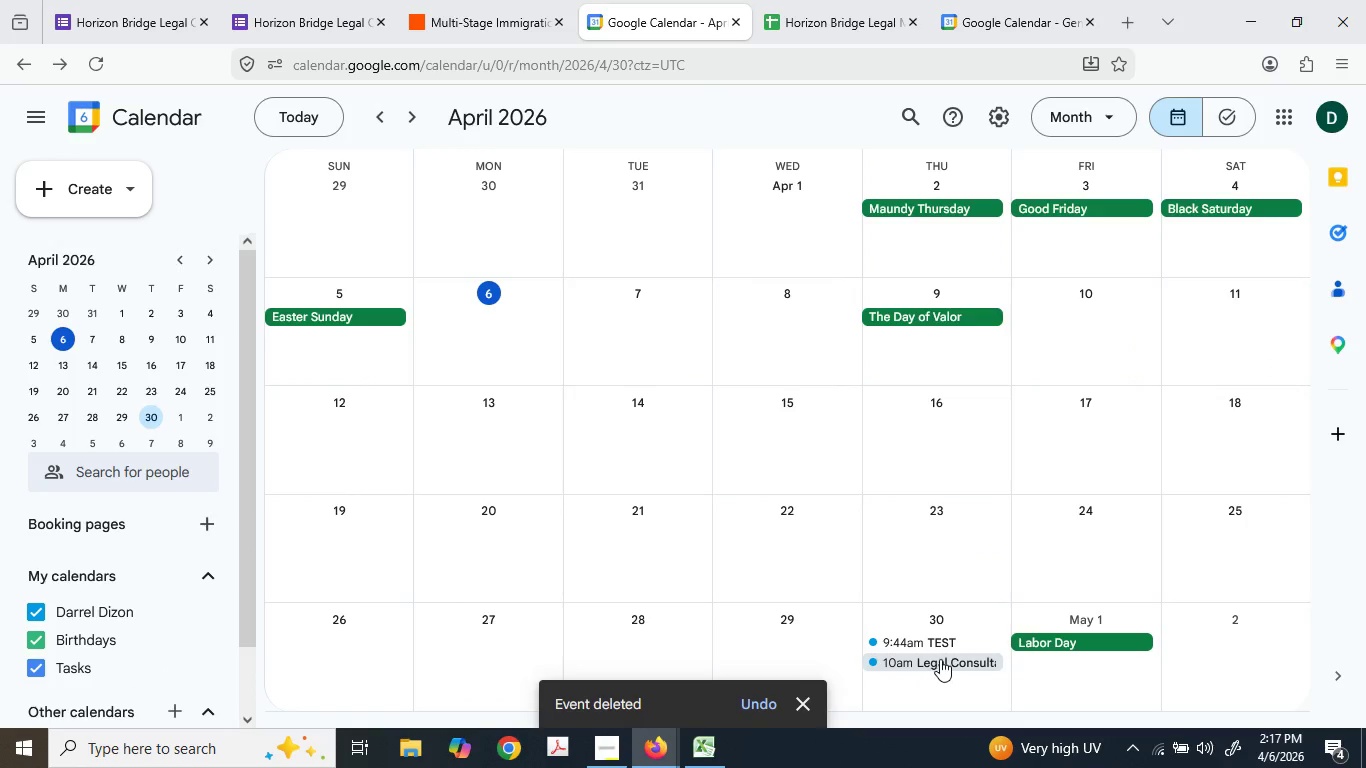 
right_click([940, 659])
 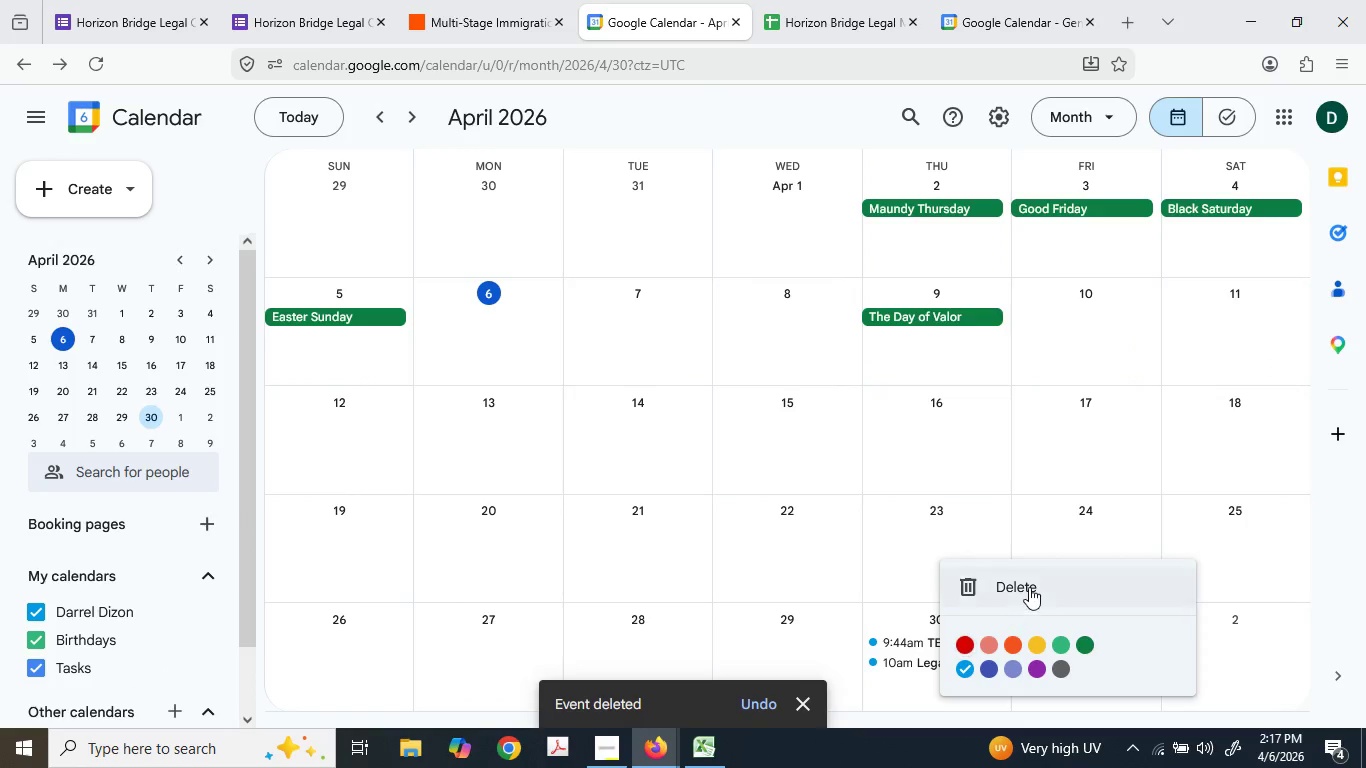 
left_click([1029, 582])
 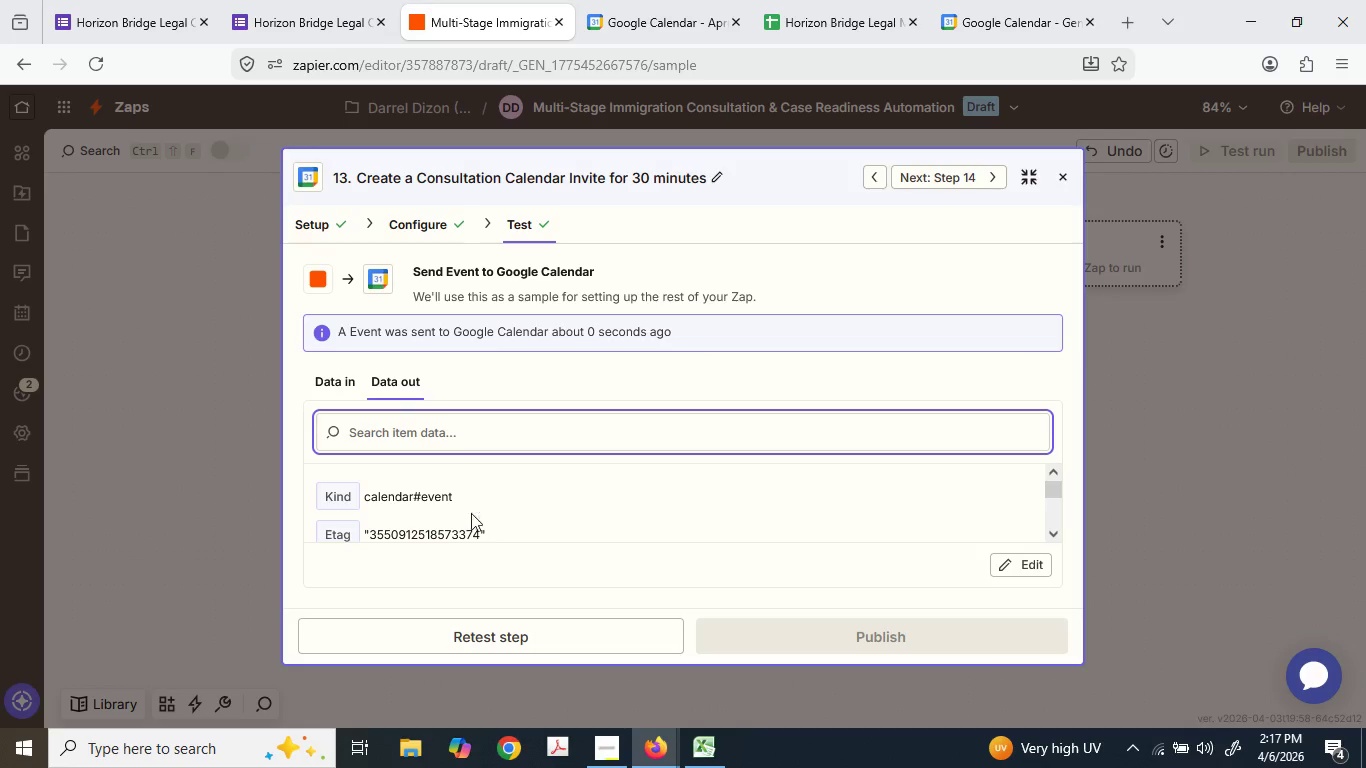 
wait(6.12)
 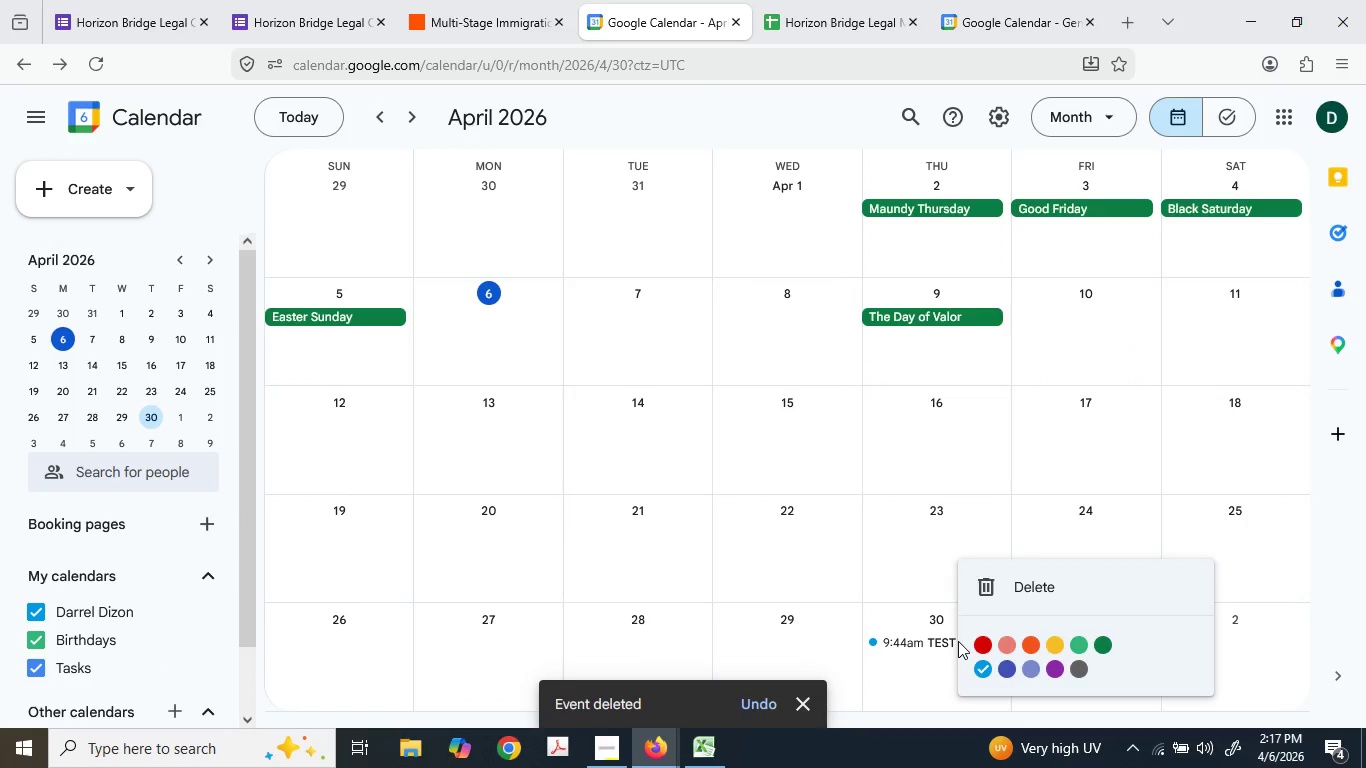 
scroll: coordinate [781, 343], scroll_direction: up, amount: 2.0
 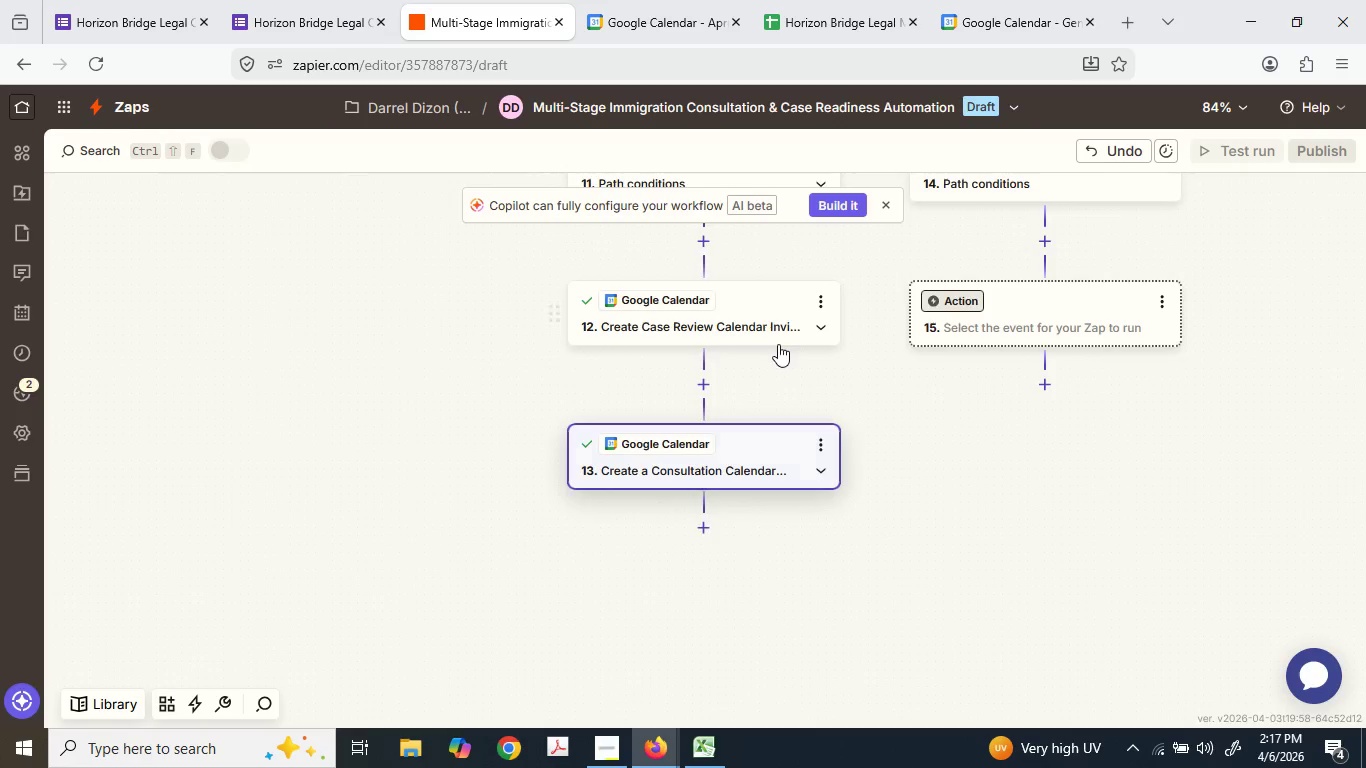 
mouse_move([698, 395])
 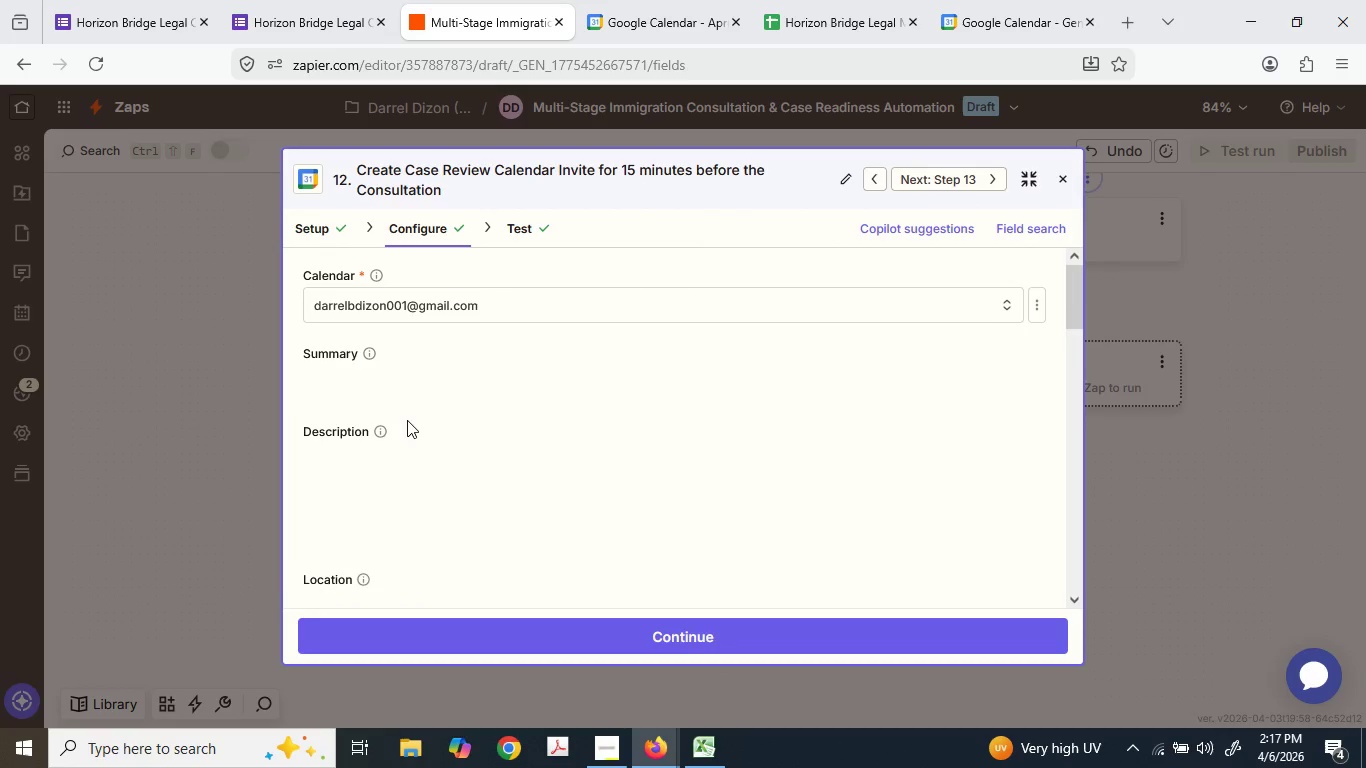 
scroll: coordinate [407, 418], scroll_direction: down, amount: 2.0
 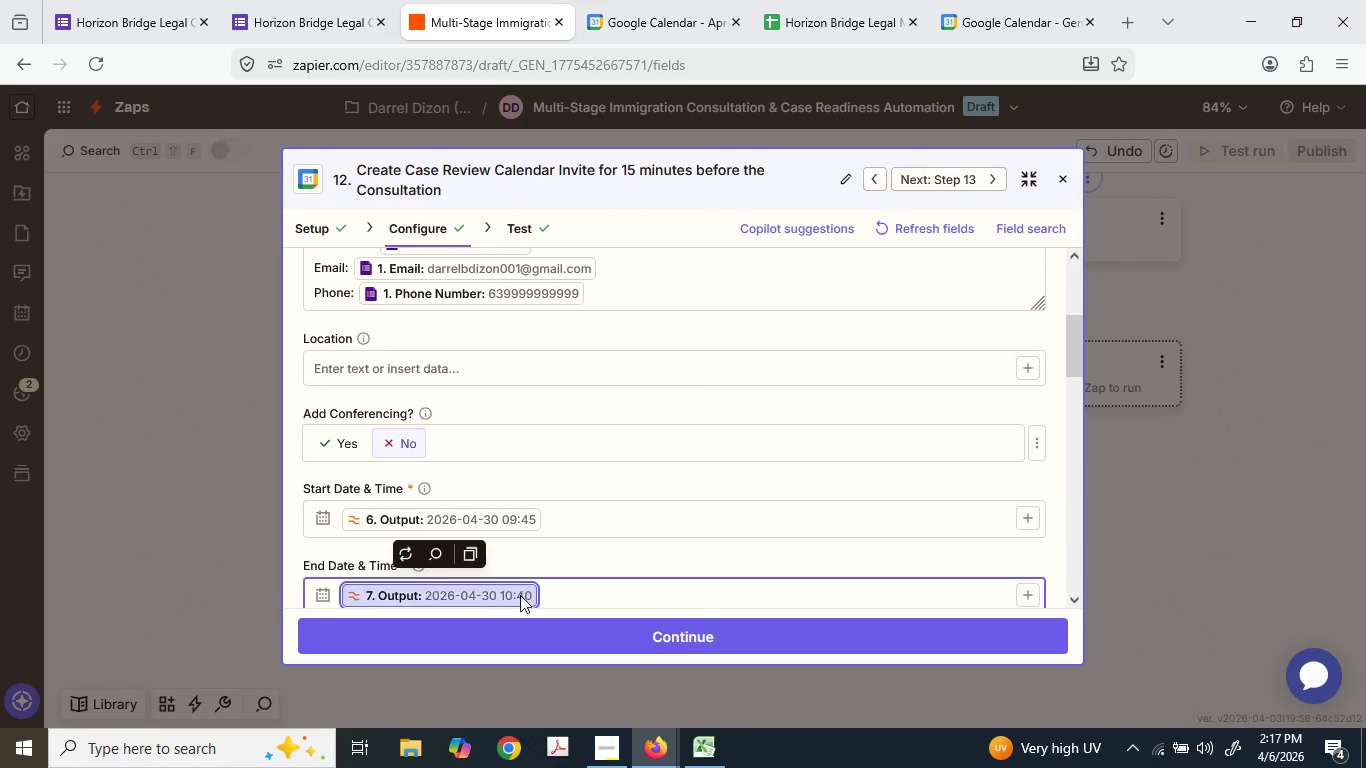 
key(Backspace)
 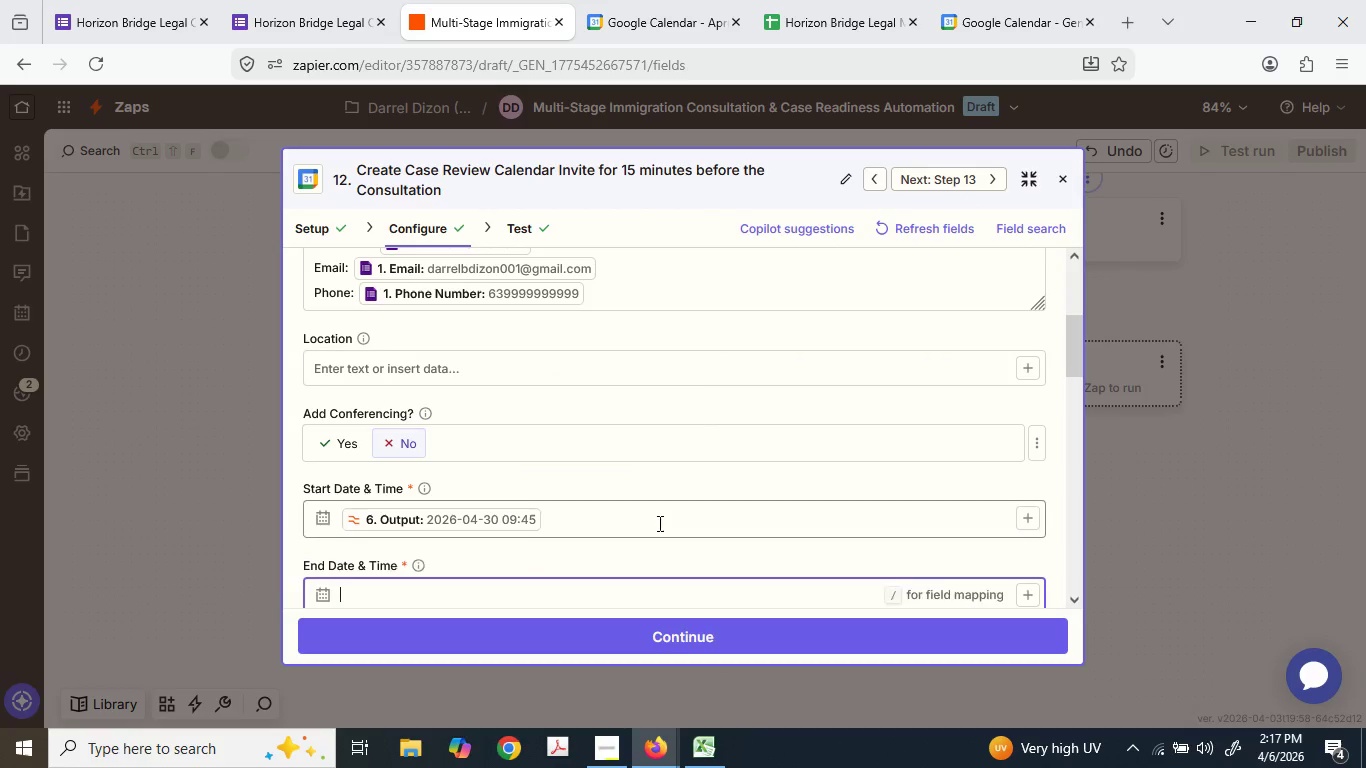 
scroll: coordinate [619, 527], scroll_direction: down, amount: 4.0
 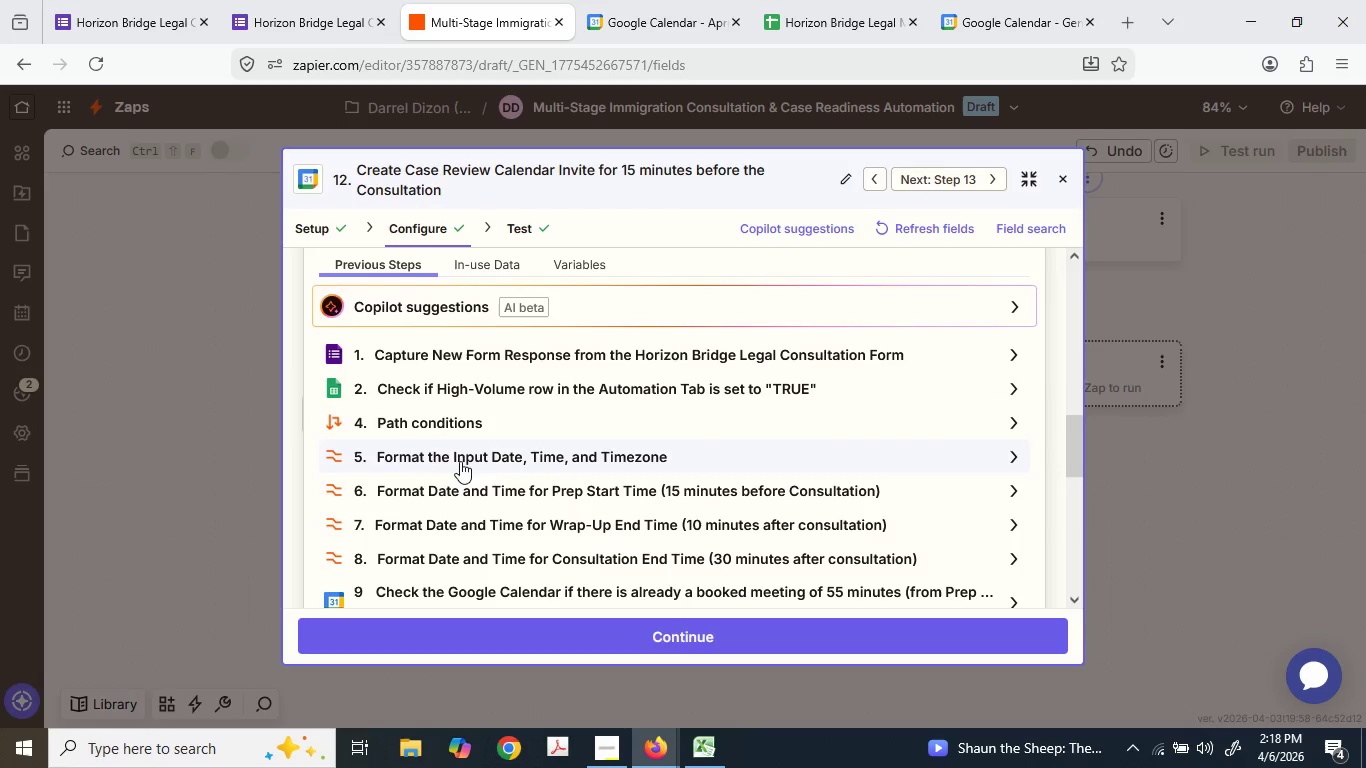 
left_click([459, 451])
 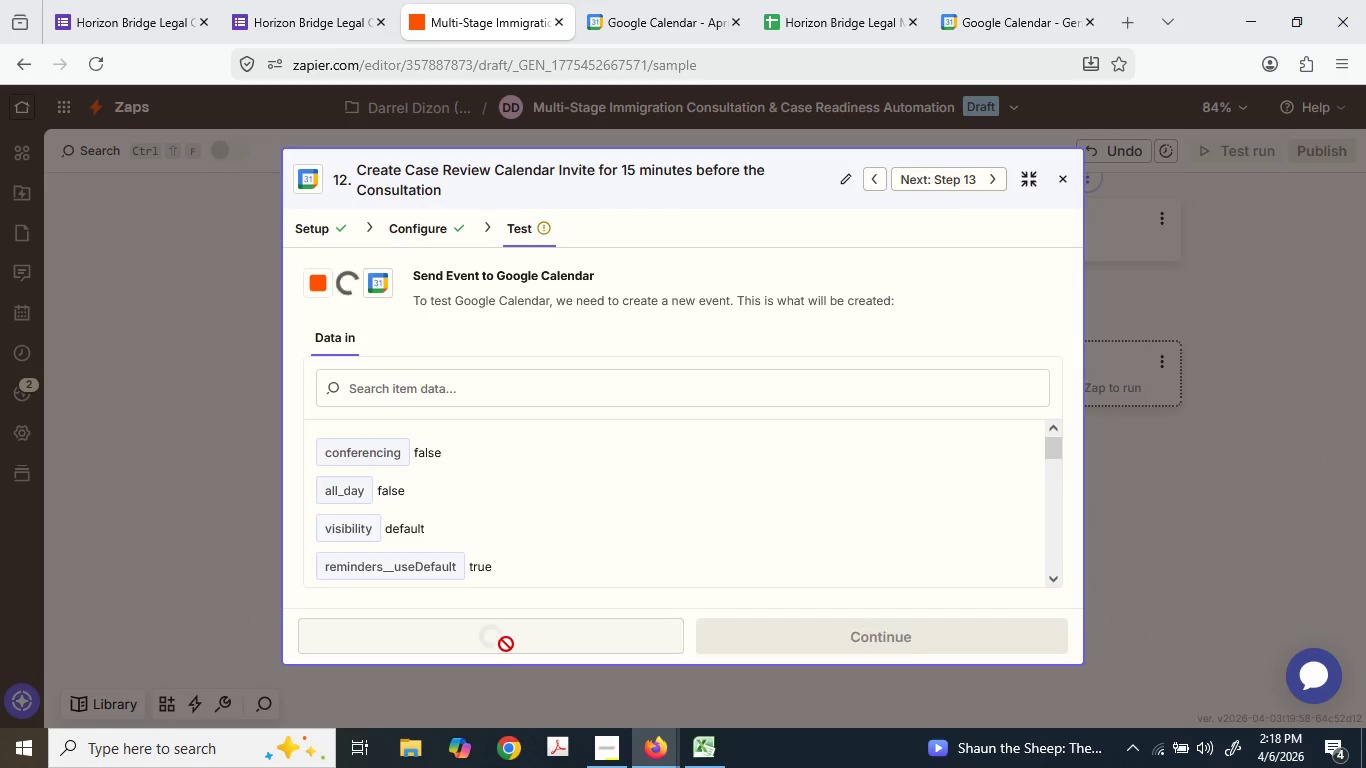 
wait(6.09)
 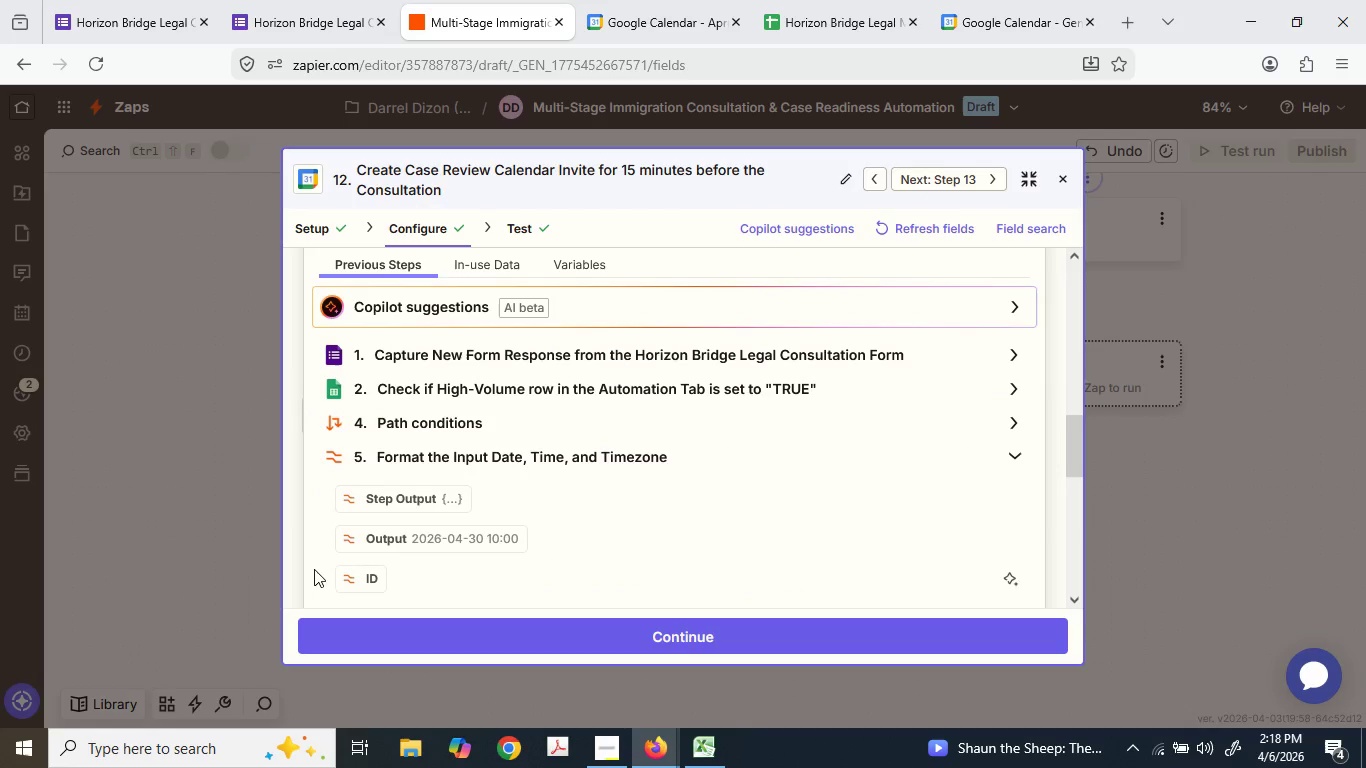 
left_click([528, 618])
 